 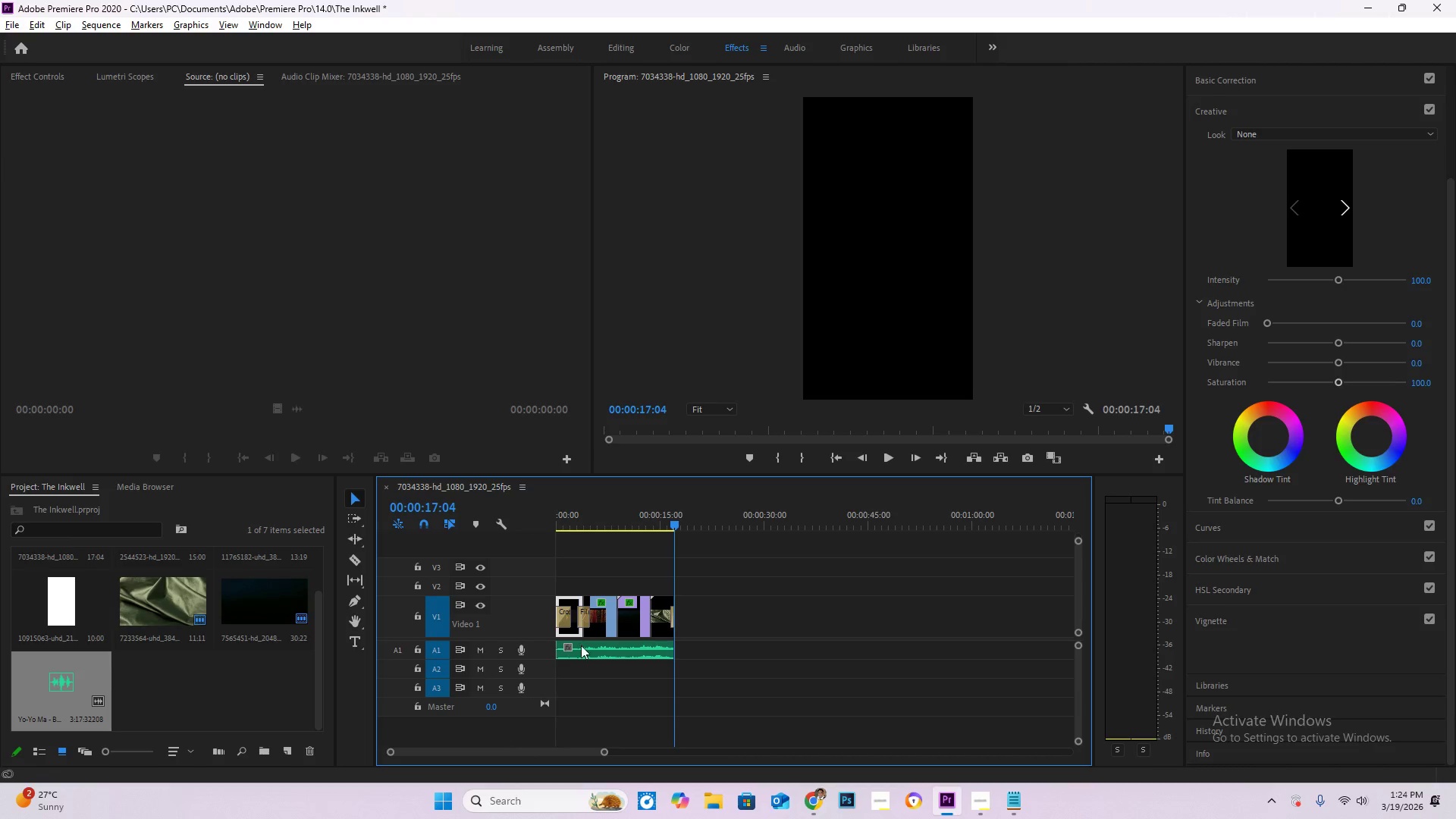 
hold_key(key=AltLeft, duration=1.16)
scroll: coordinate [584, 635], scroll_direction: up, amount: 18.0
 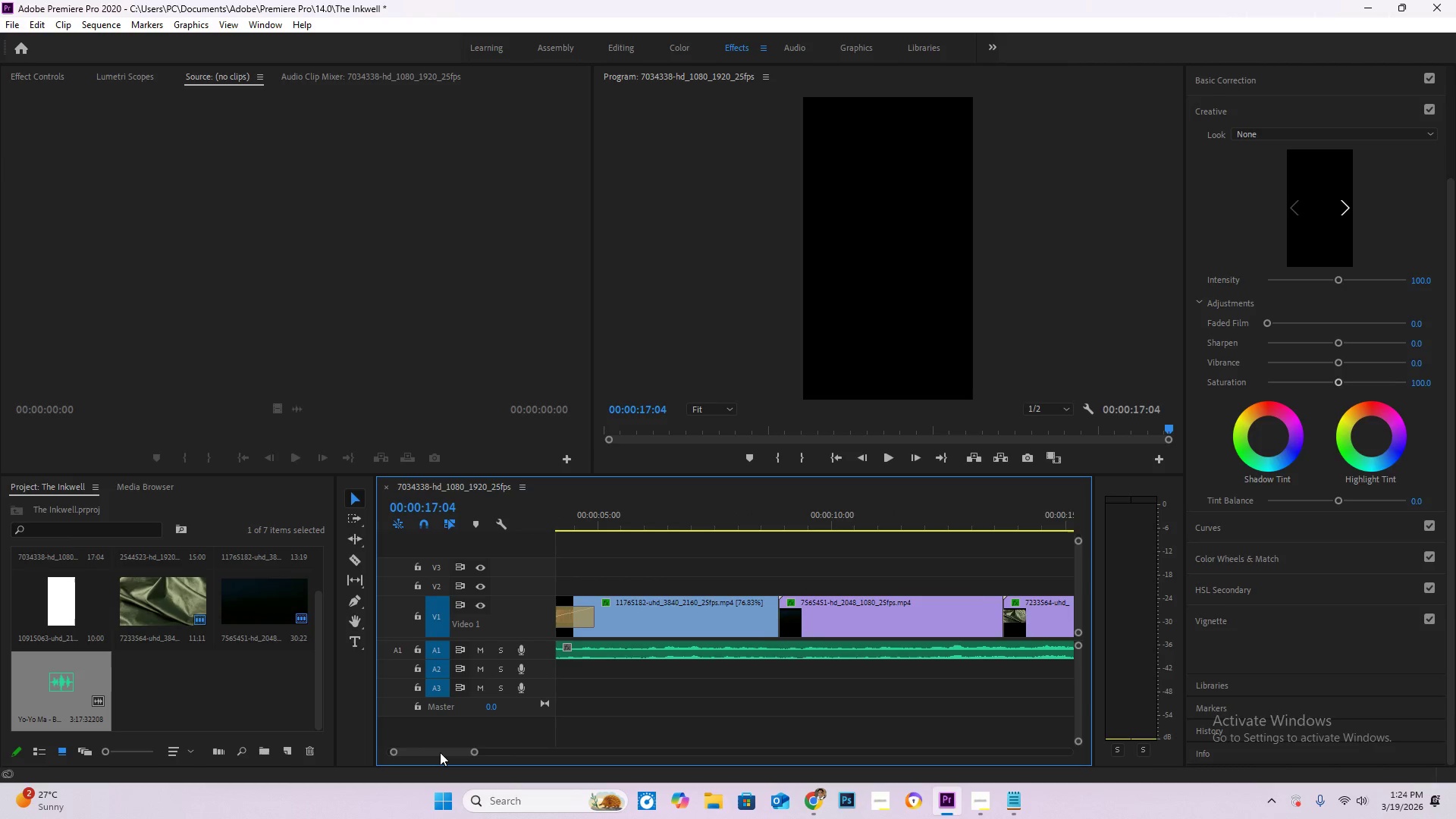 
left_click_drag(start_coordinate=[440, 752], to_coordinate=[352, 745])
 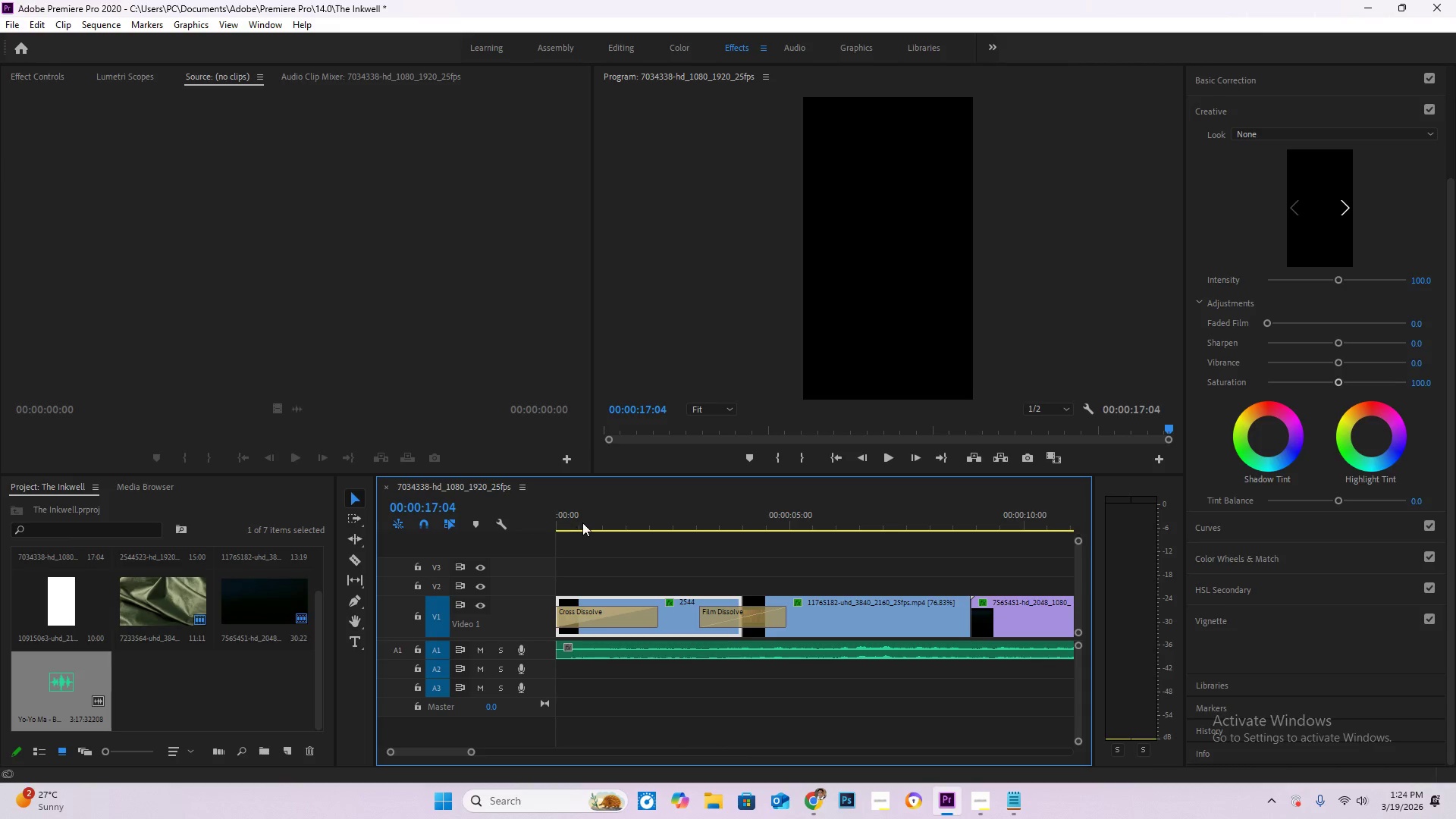 
left_click_drag(start_coordinate=[582, 522], to_coordinate=[529, 522])
 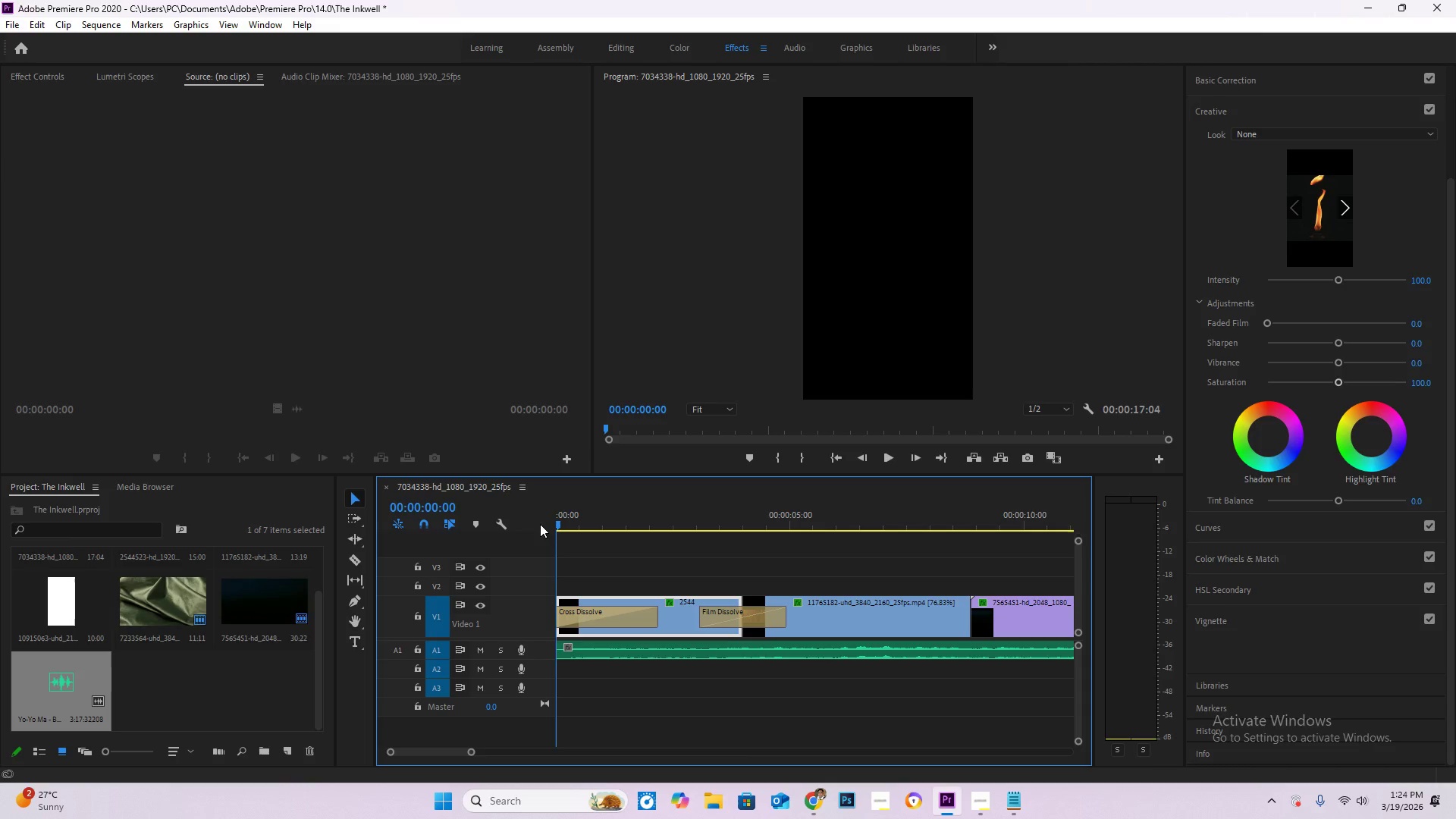 
key(Space)
 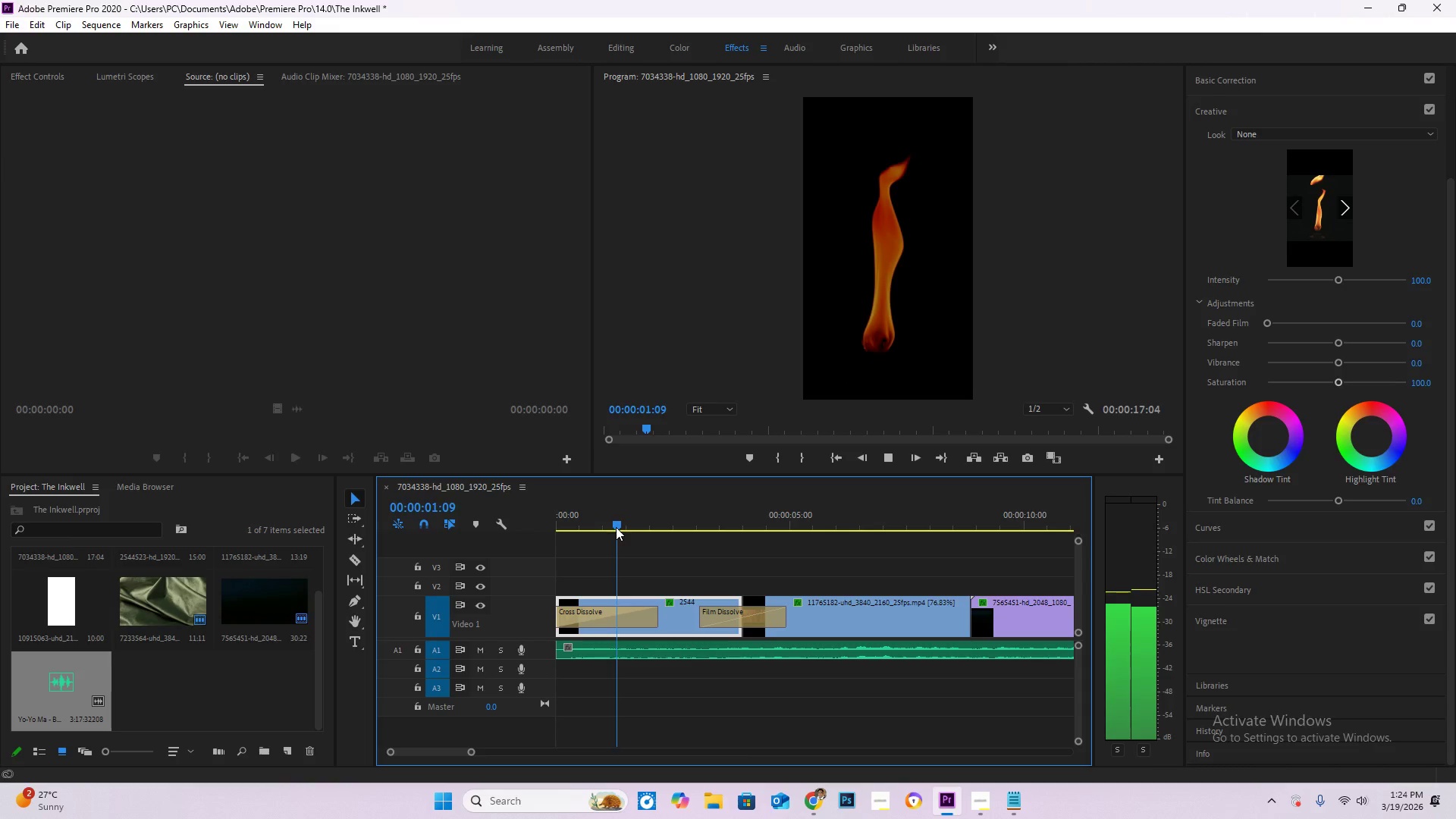 
key(Space)
 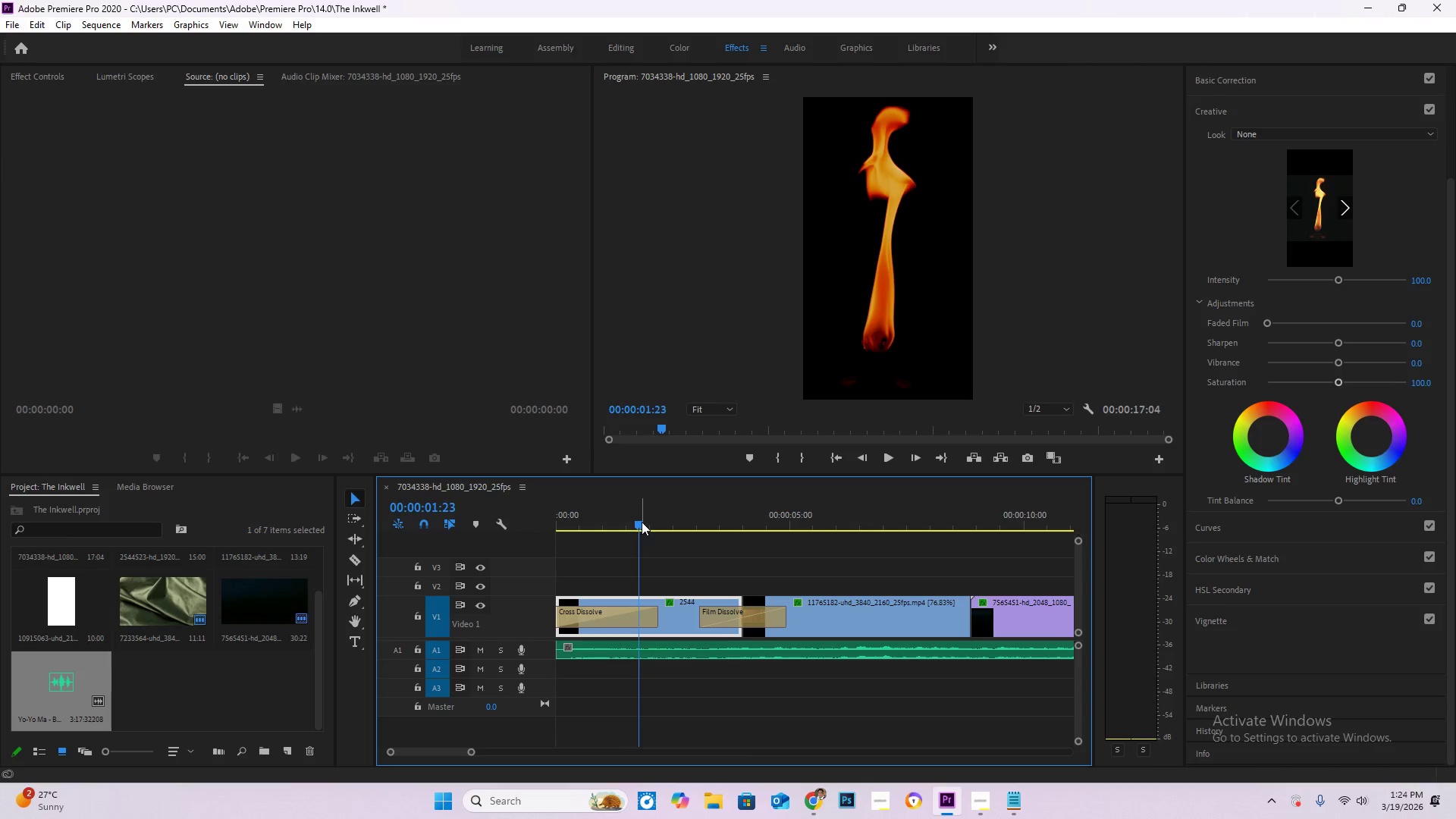 
key(Space)
 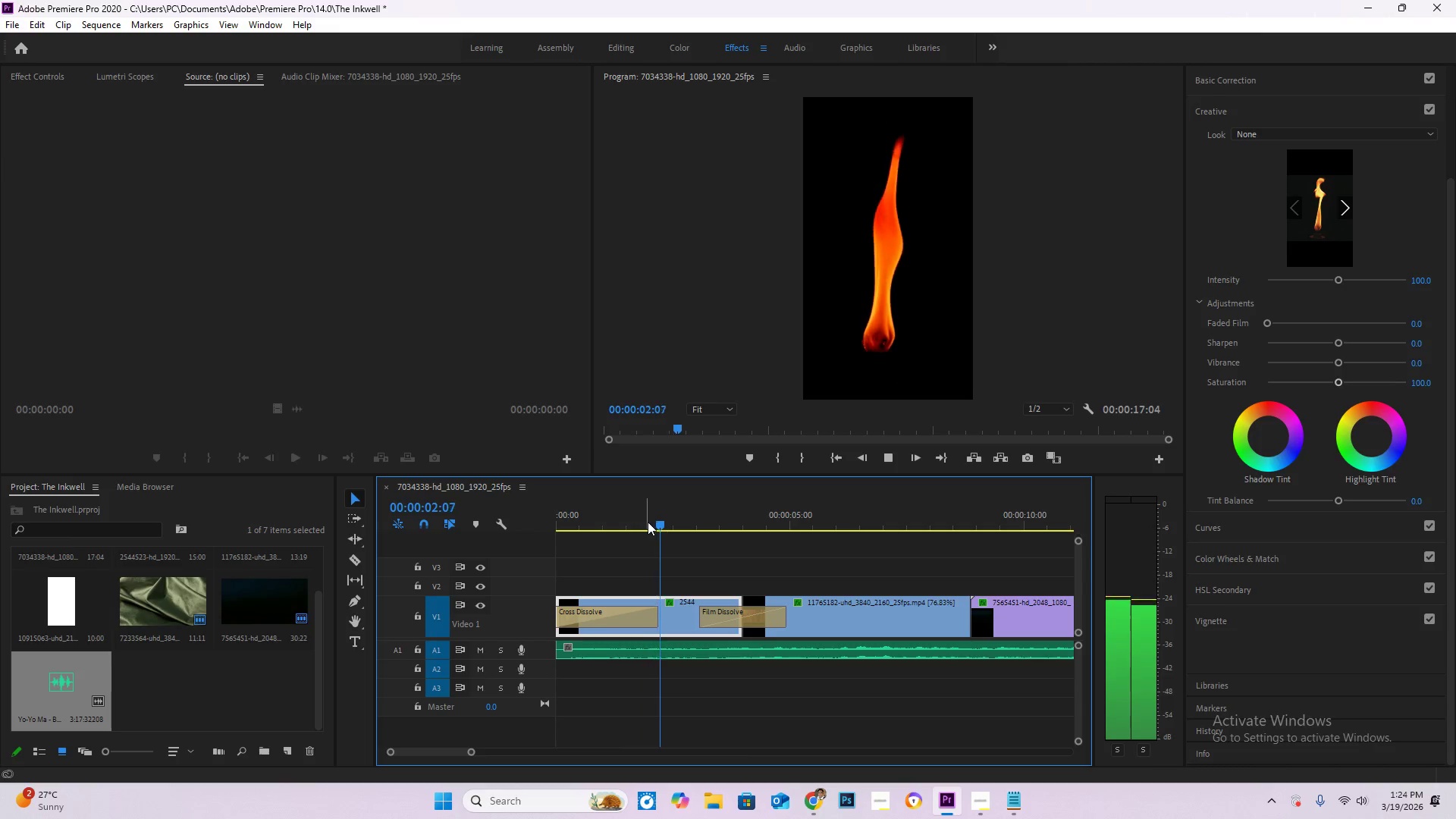 
left_click_drag(start_coordinate=[649, 522], to_coordinate=[650, 516])
 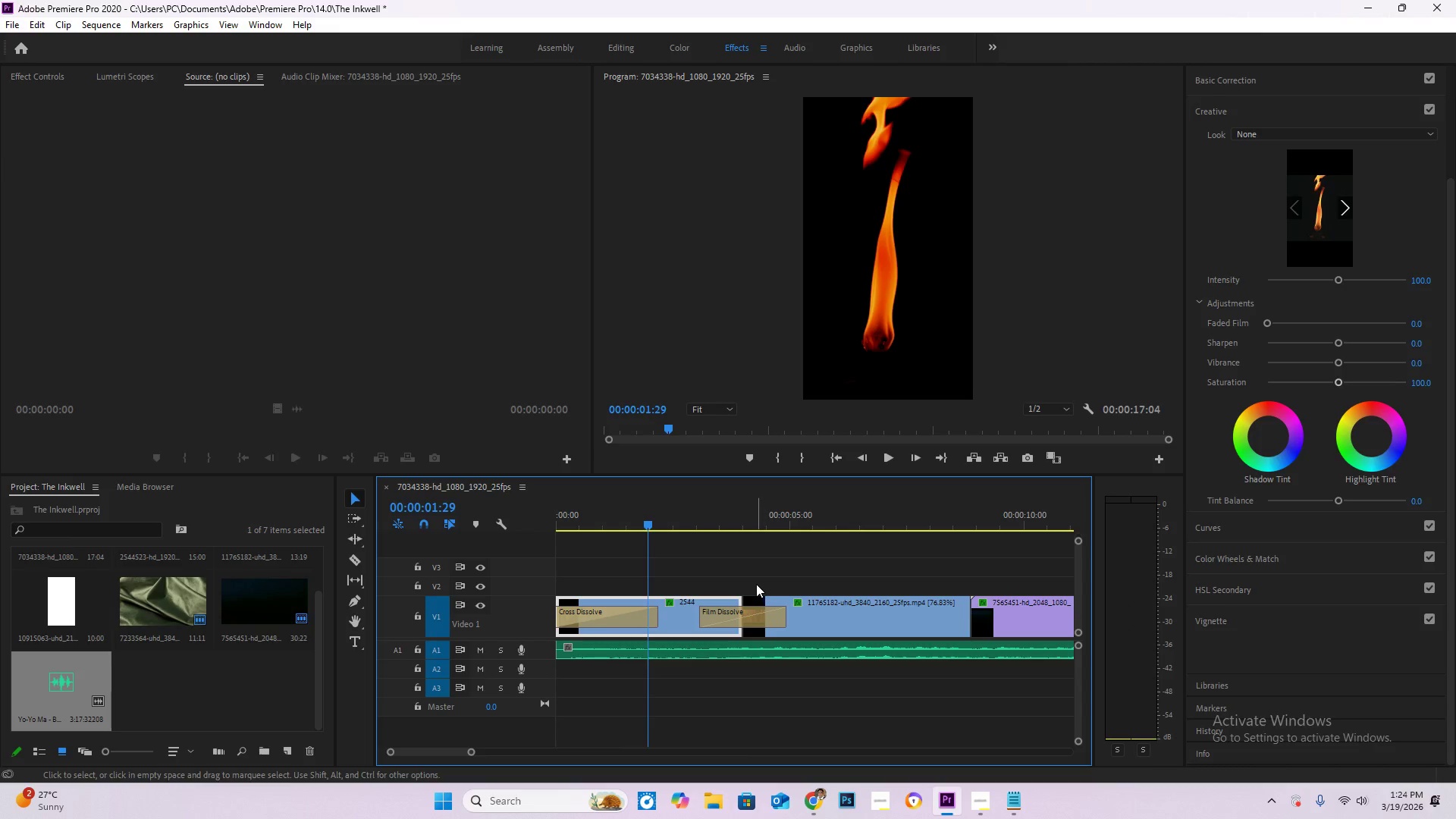 
key(Space)
 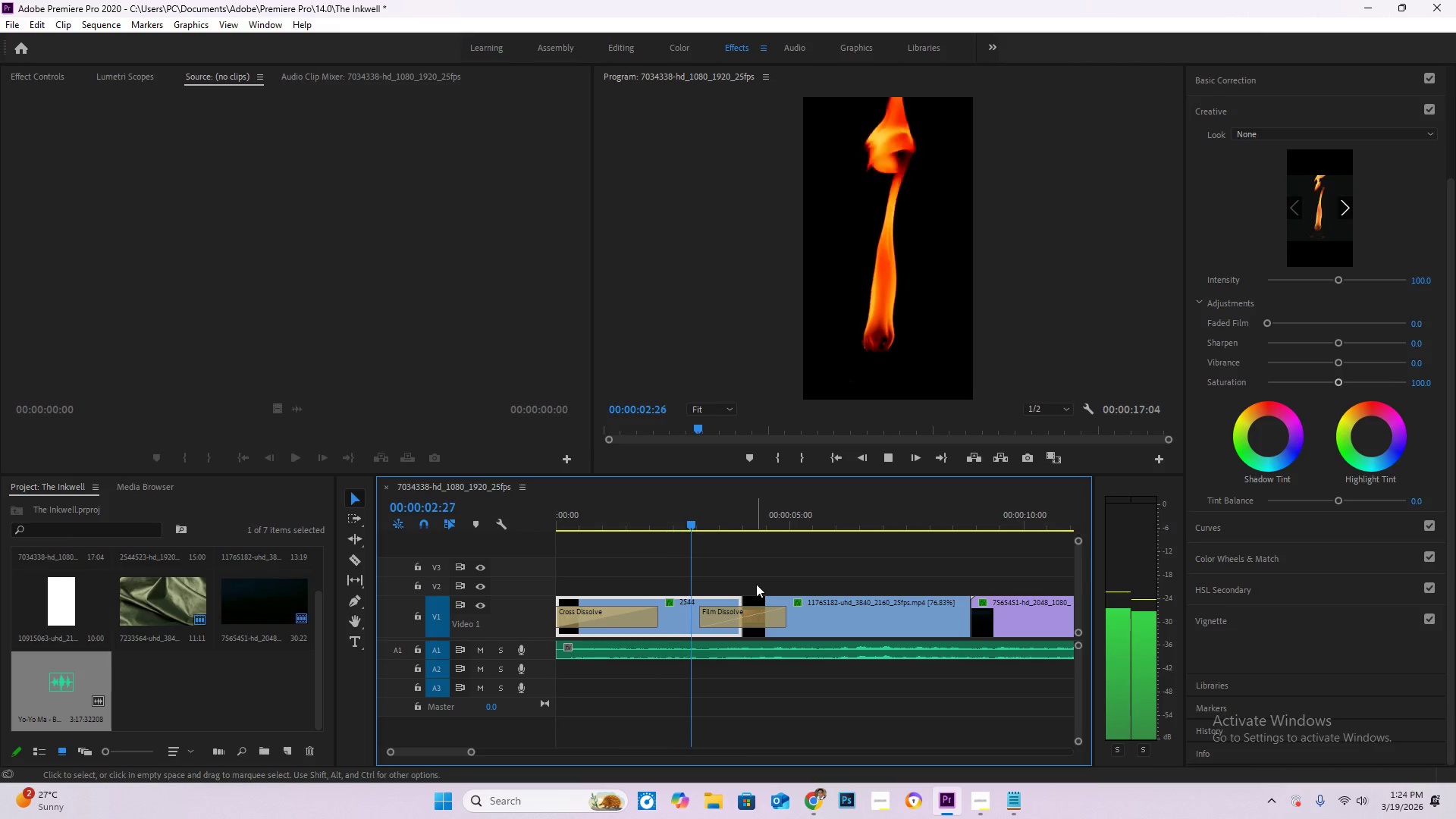 
key(Space)
 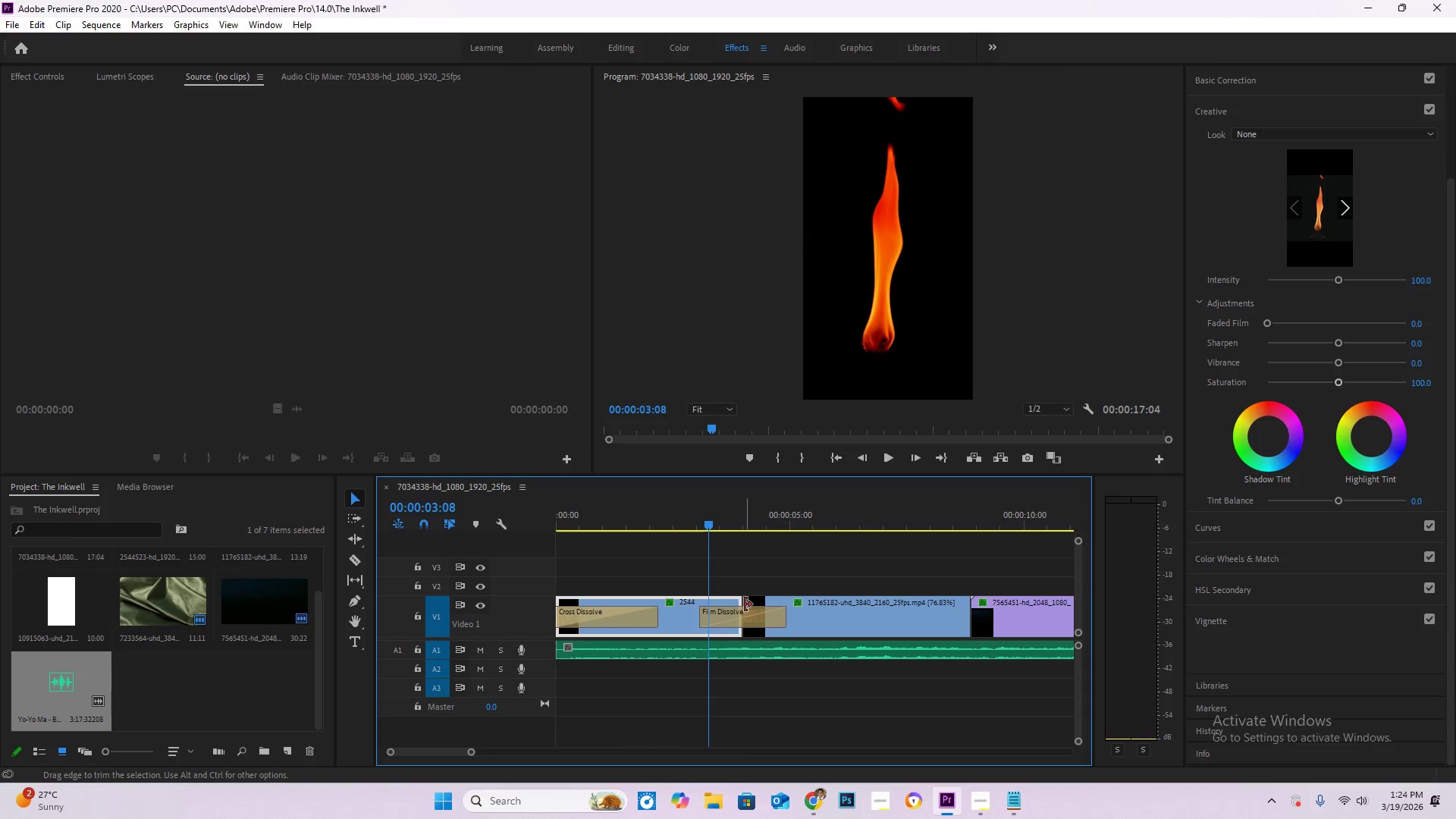 
left_click_drag(start_coordinate=[740, 604], to_coordinate=[708, 607])
 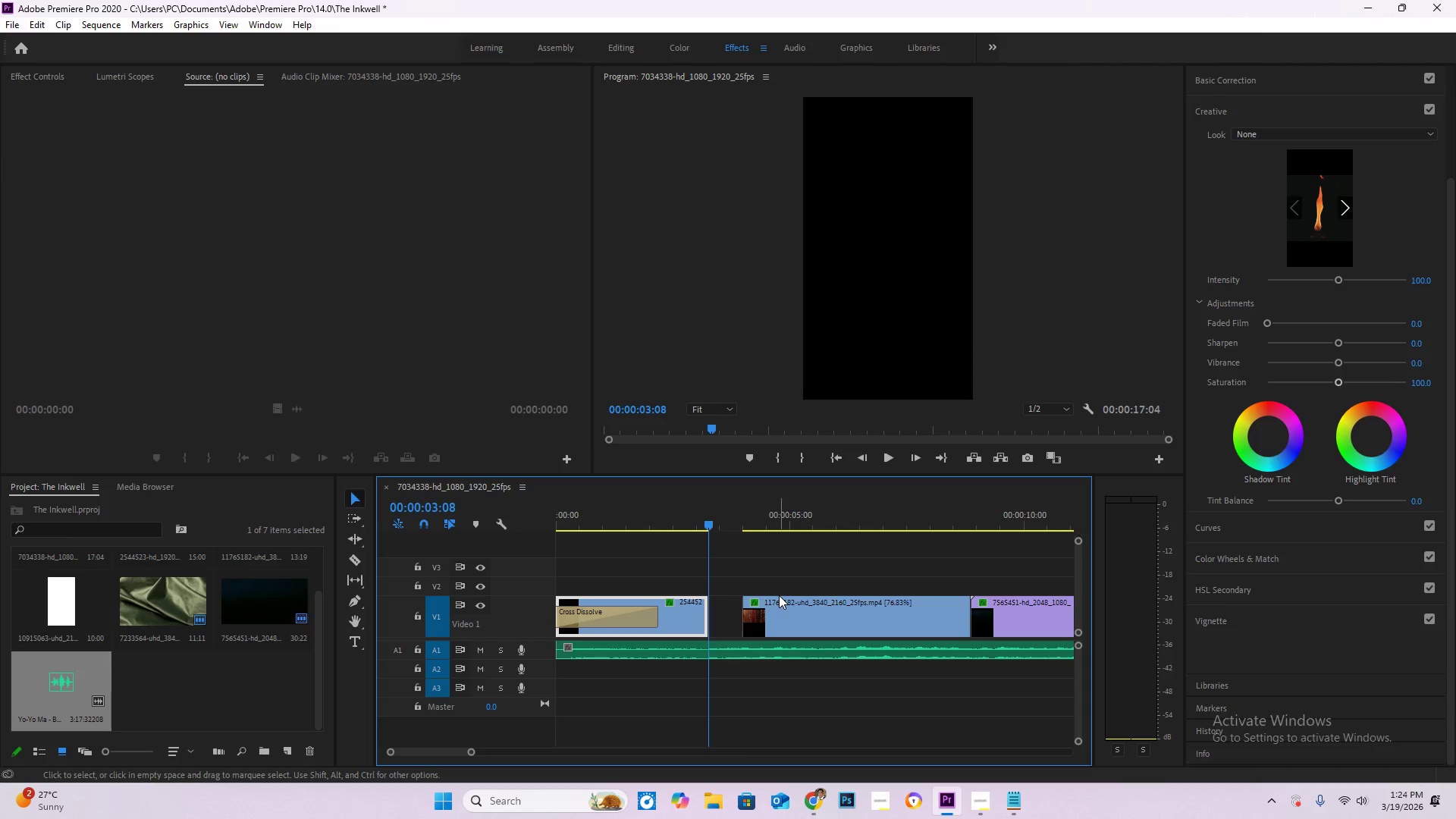 
left_click_drag(start_coordinate=[777, 597], to_coordinate=[731, 599])
 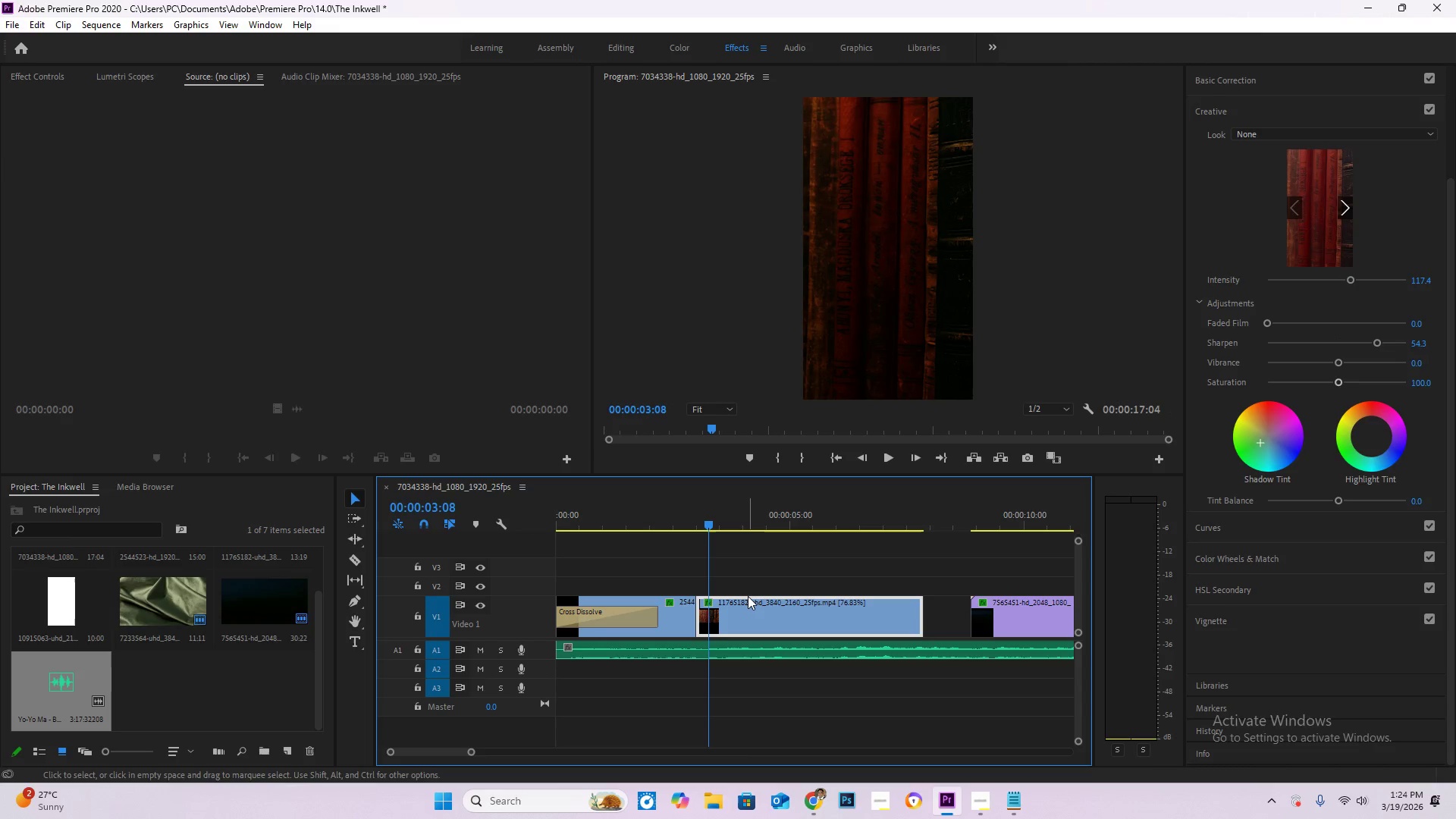 
key(Control+Z)
 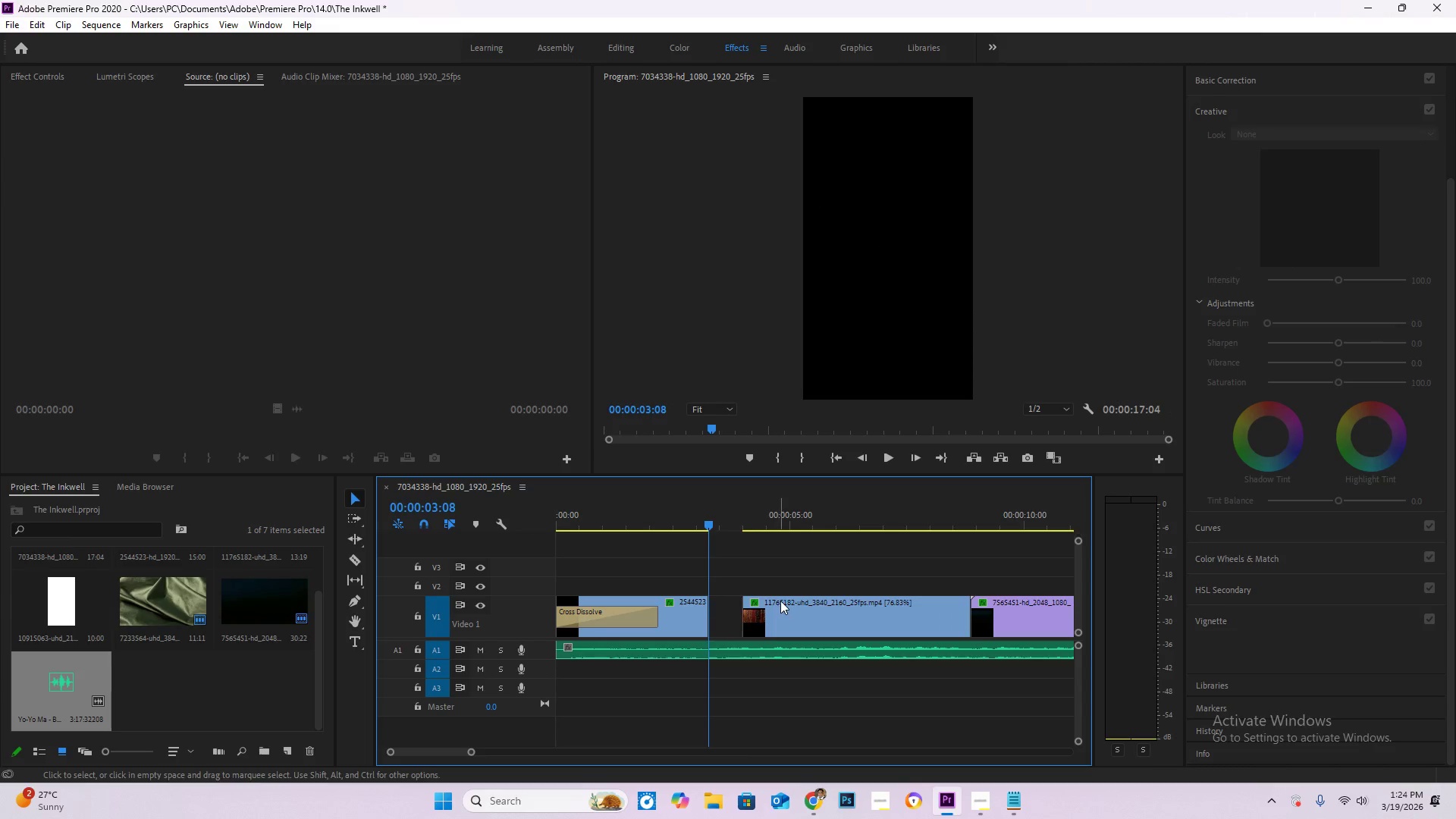 
left_click_drag(start_coordinate=[780, 601], to_coordinate=[748, 603])
 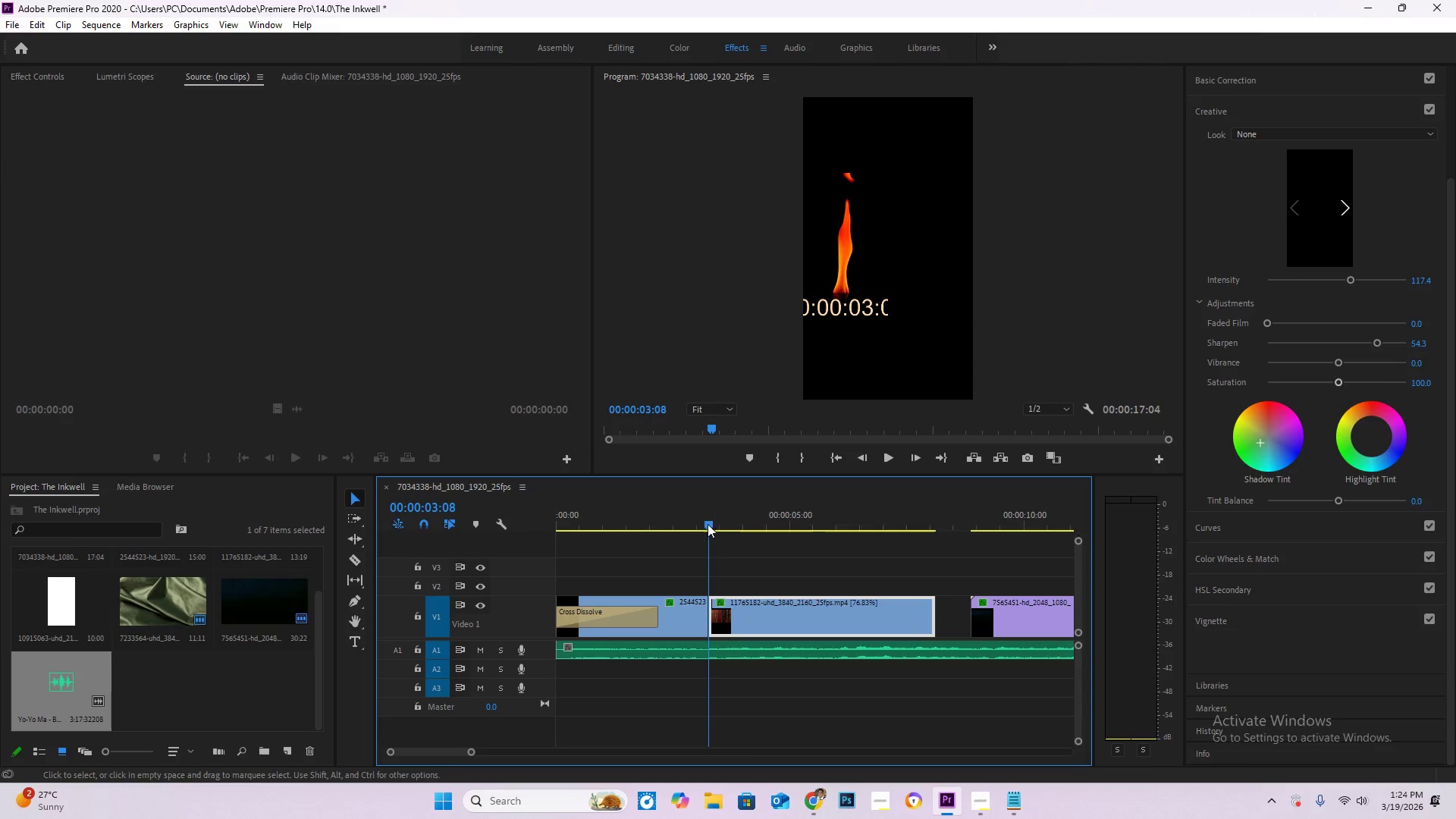 
left_click_drag(start_coordinate=[702, 520], to_coordinate=[510, 522])
 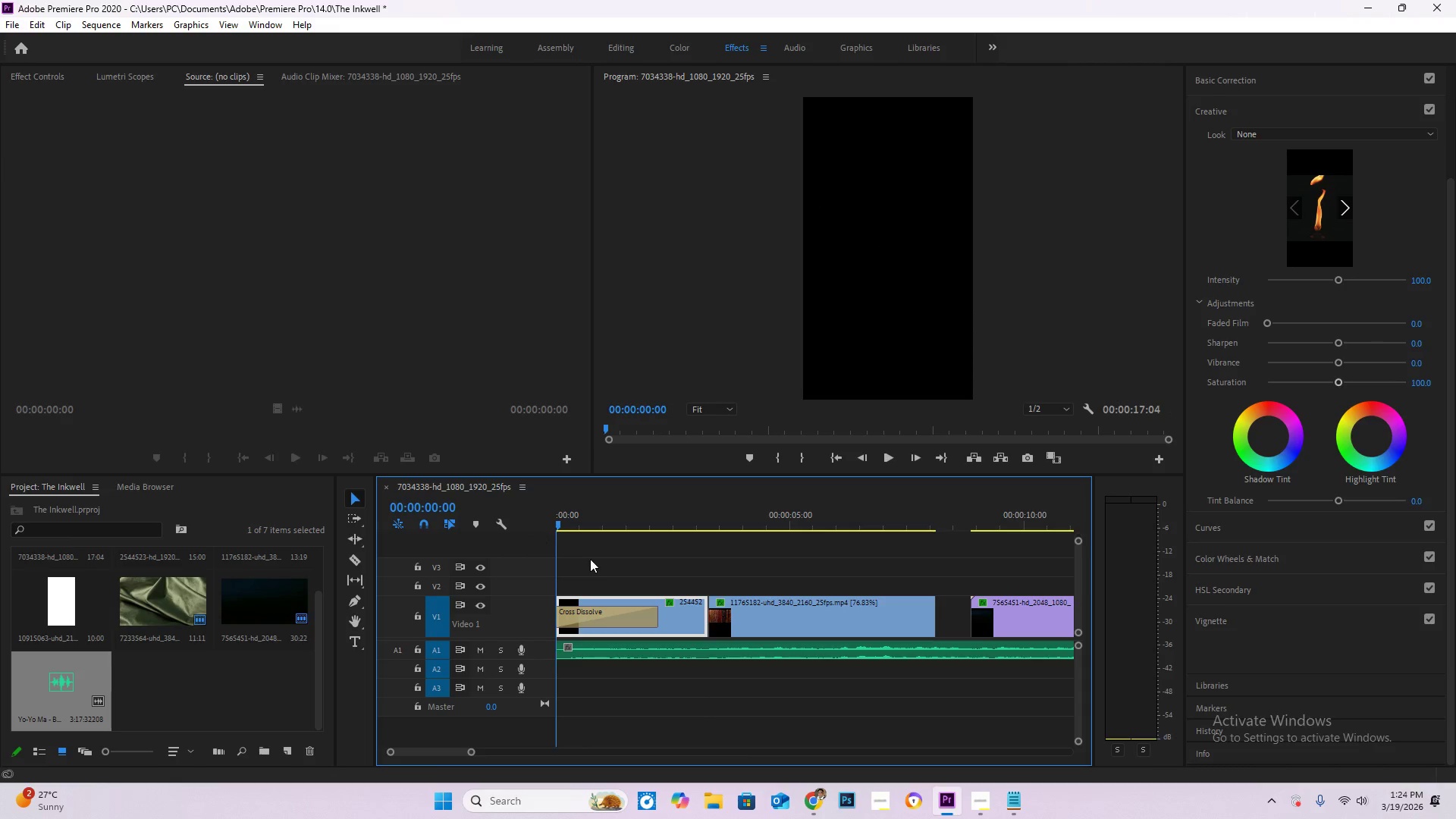 
key(Space)
 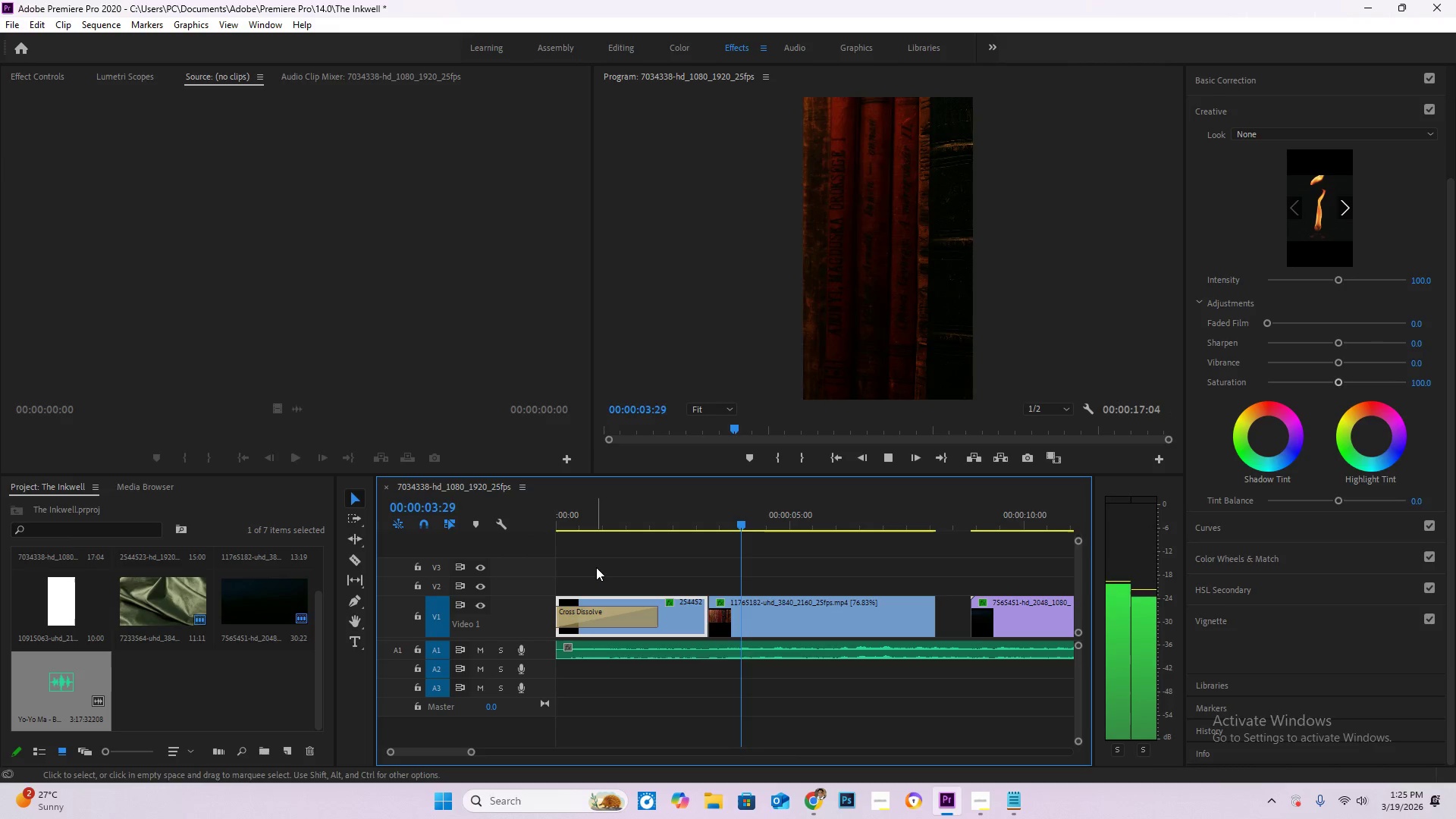 
wait(5.42)
 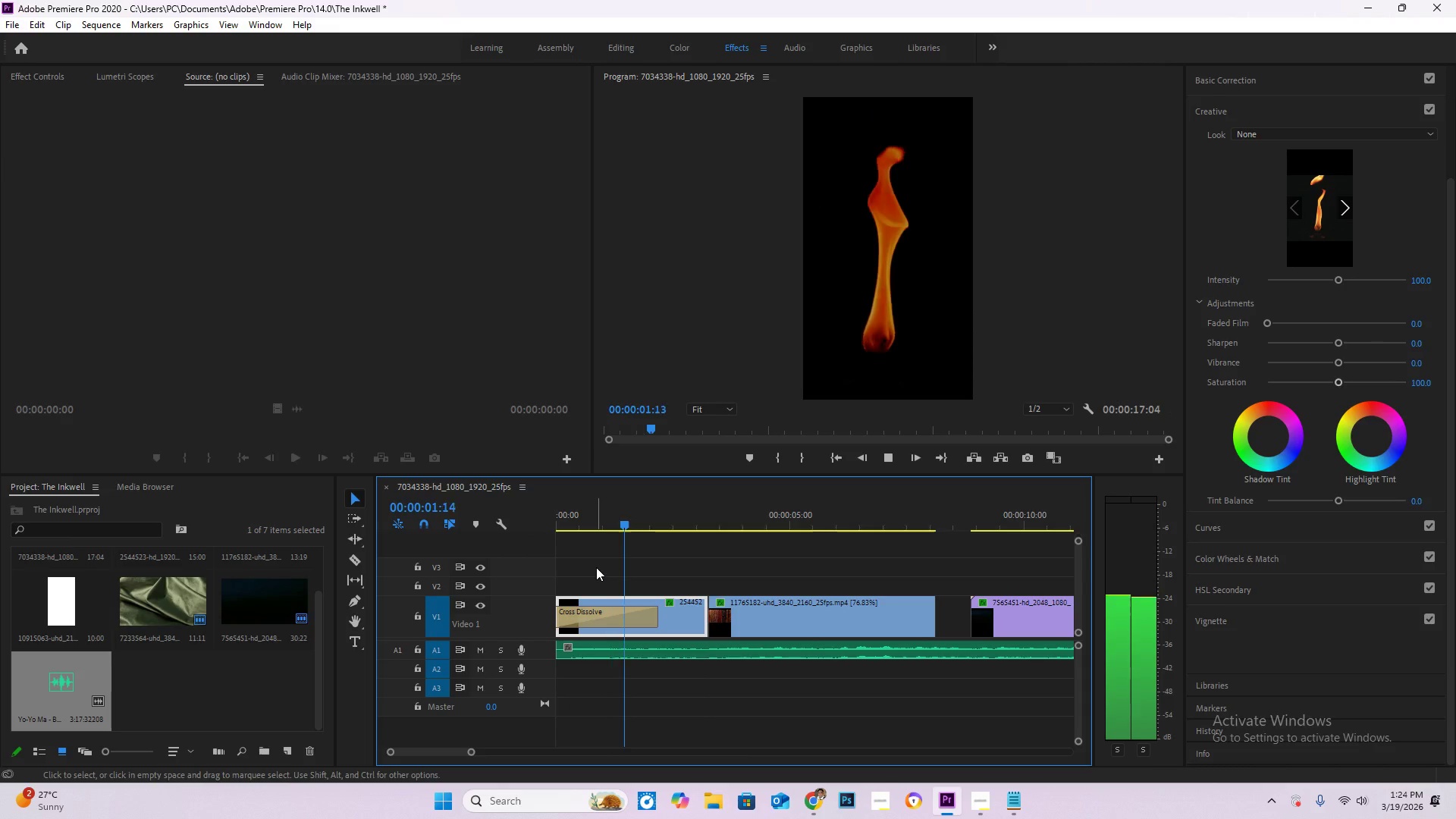 
key(Space)
 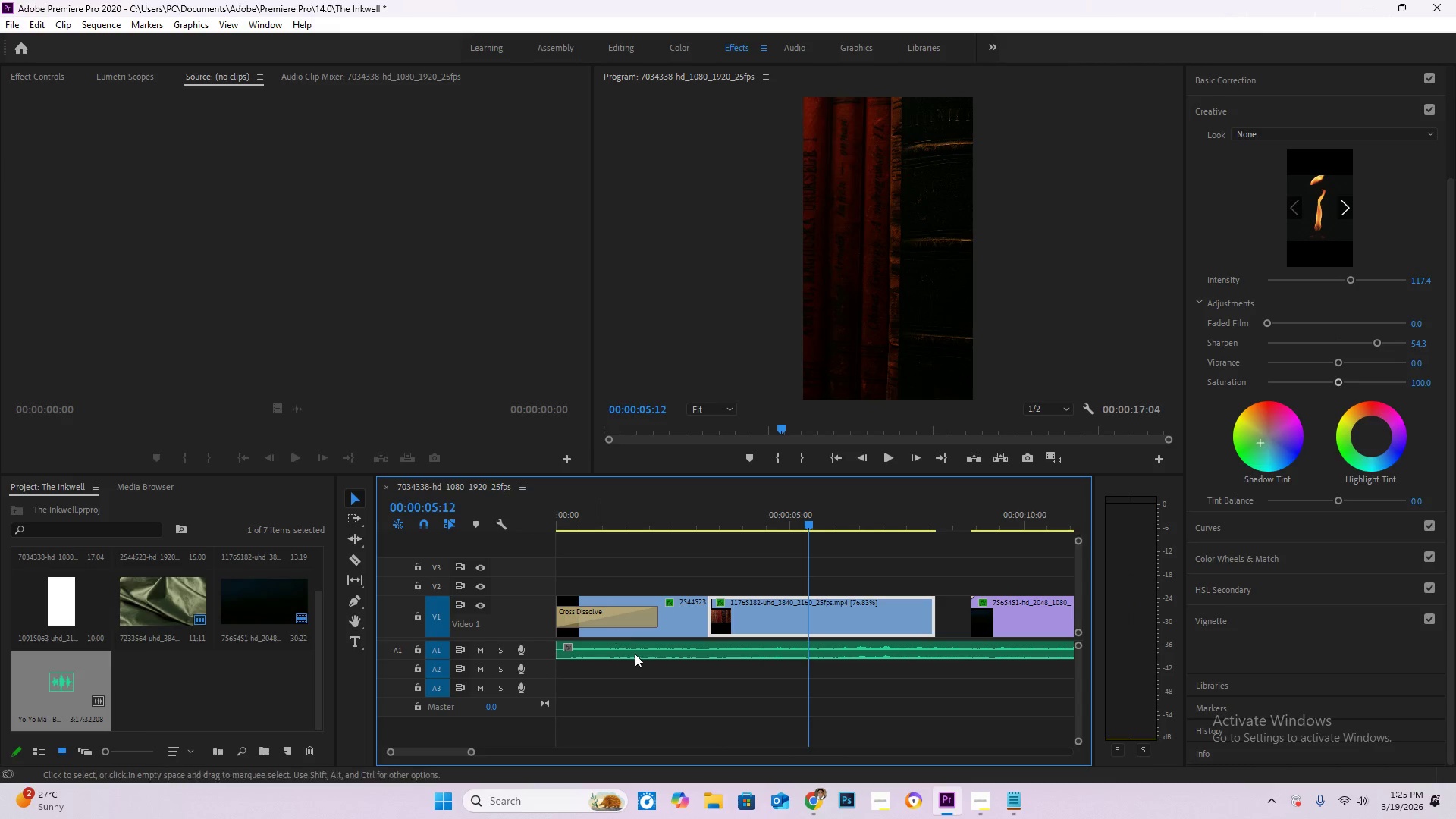 
hold_key(key=AltLeft, duration=1.5)
 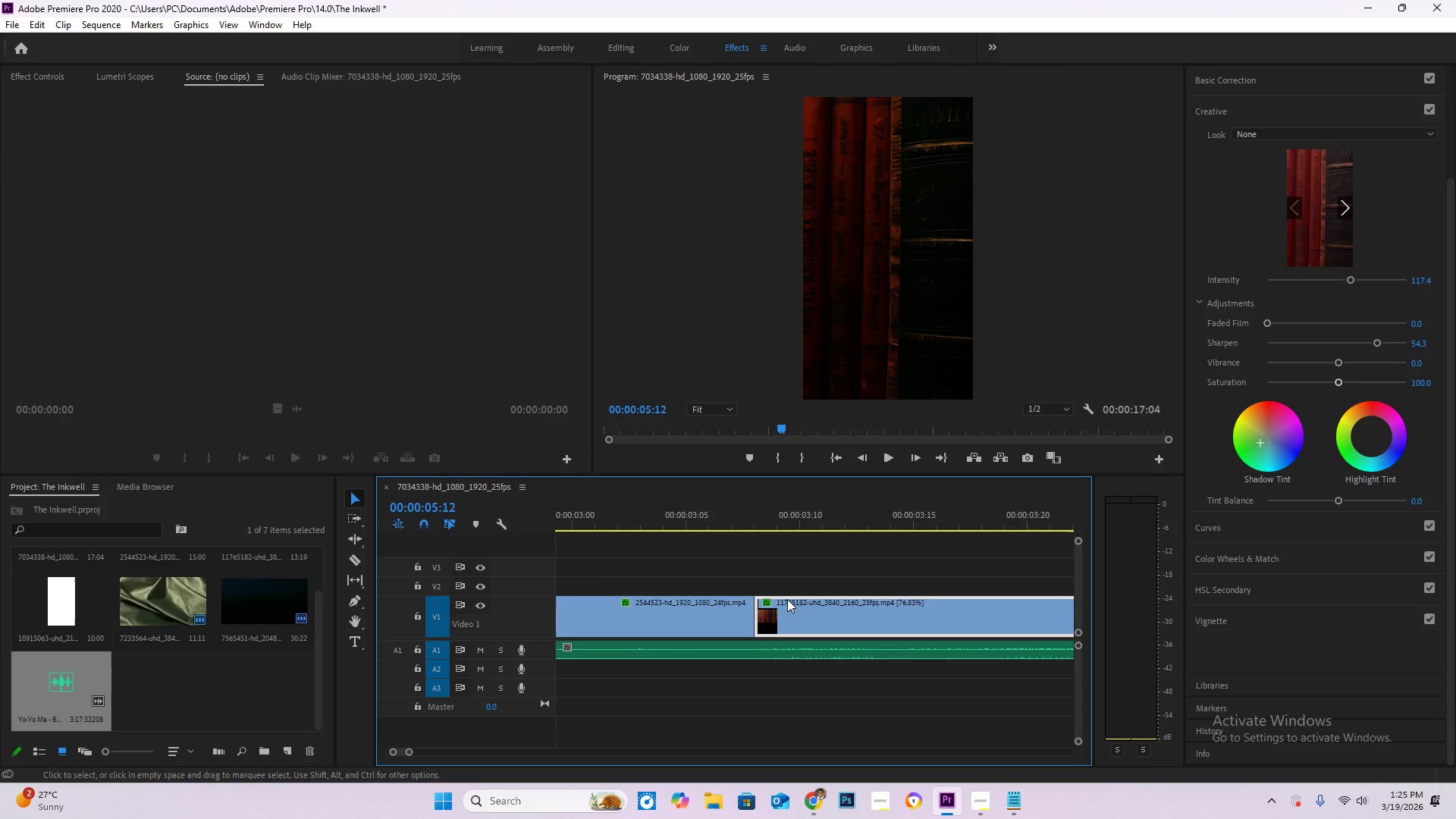 
key(Alt+AltLeft)
 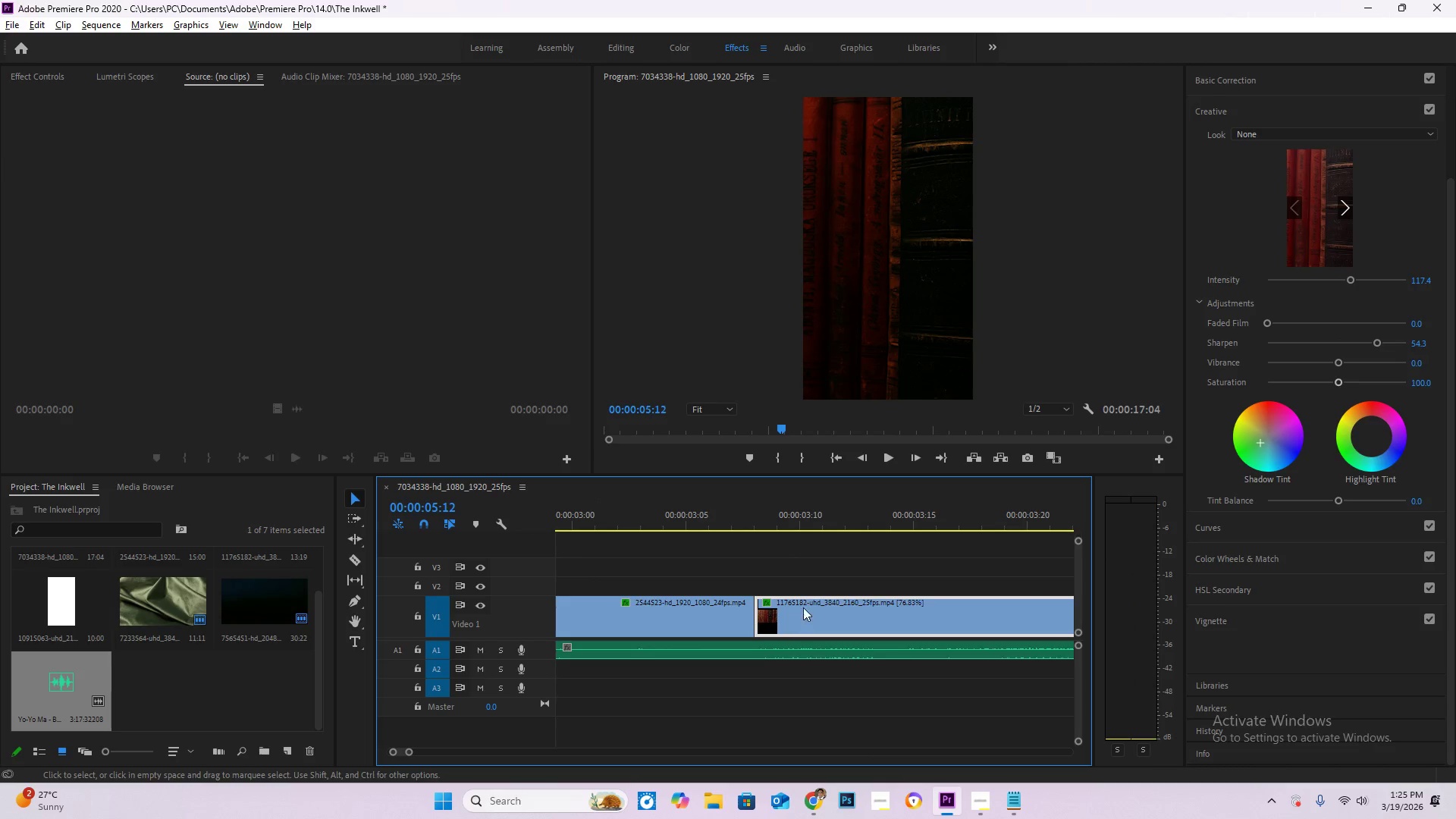 
key(Alt+AltLeft)
 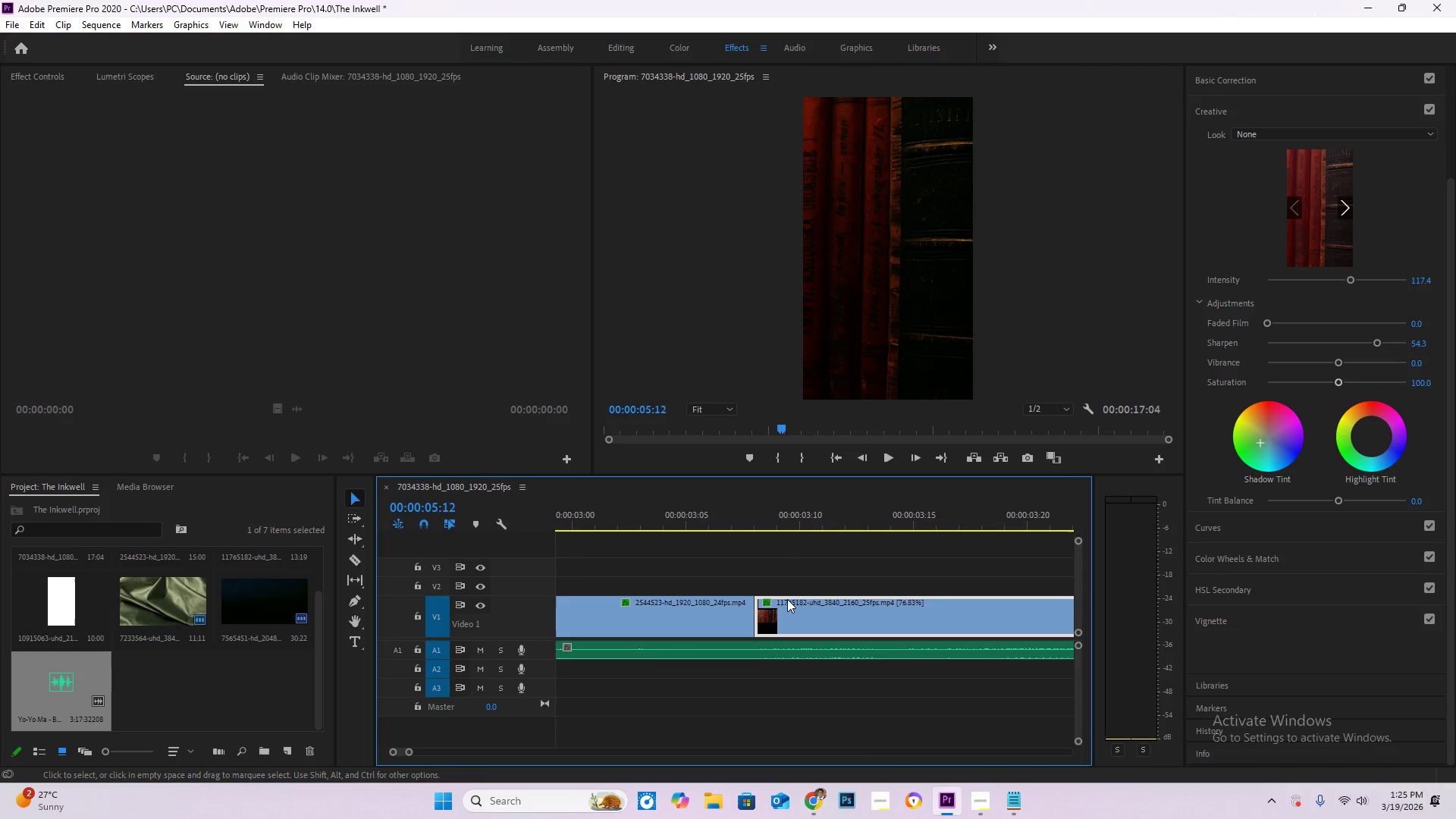 
scroll: coordinate [748, 657], scroll_direction: up, amount: 25.0
 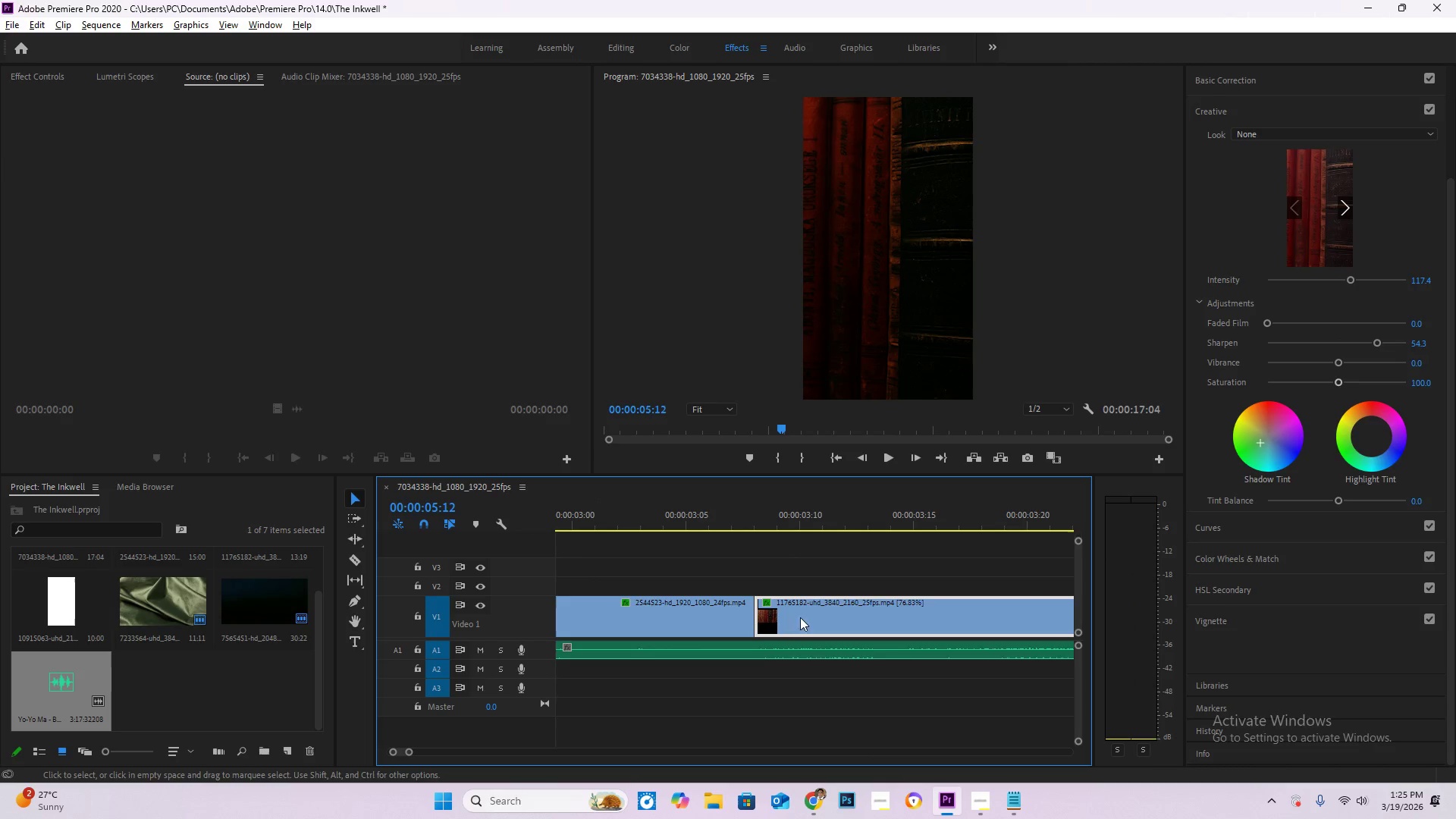 
left_click_drag(start_coordinate=[788, 601], to_coordinate=[804, 613])
 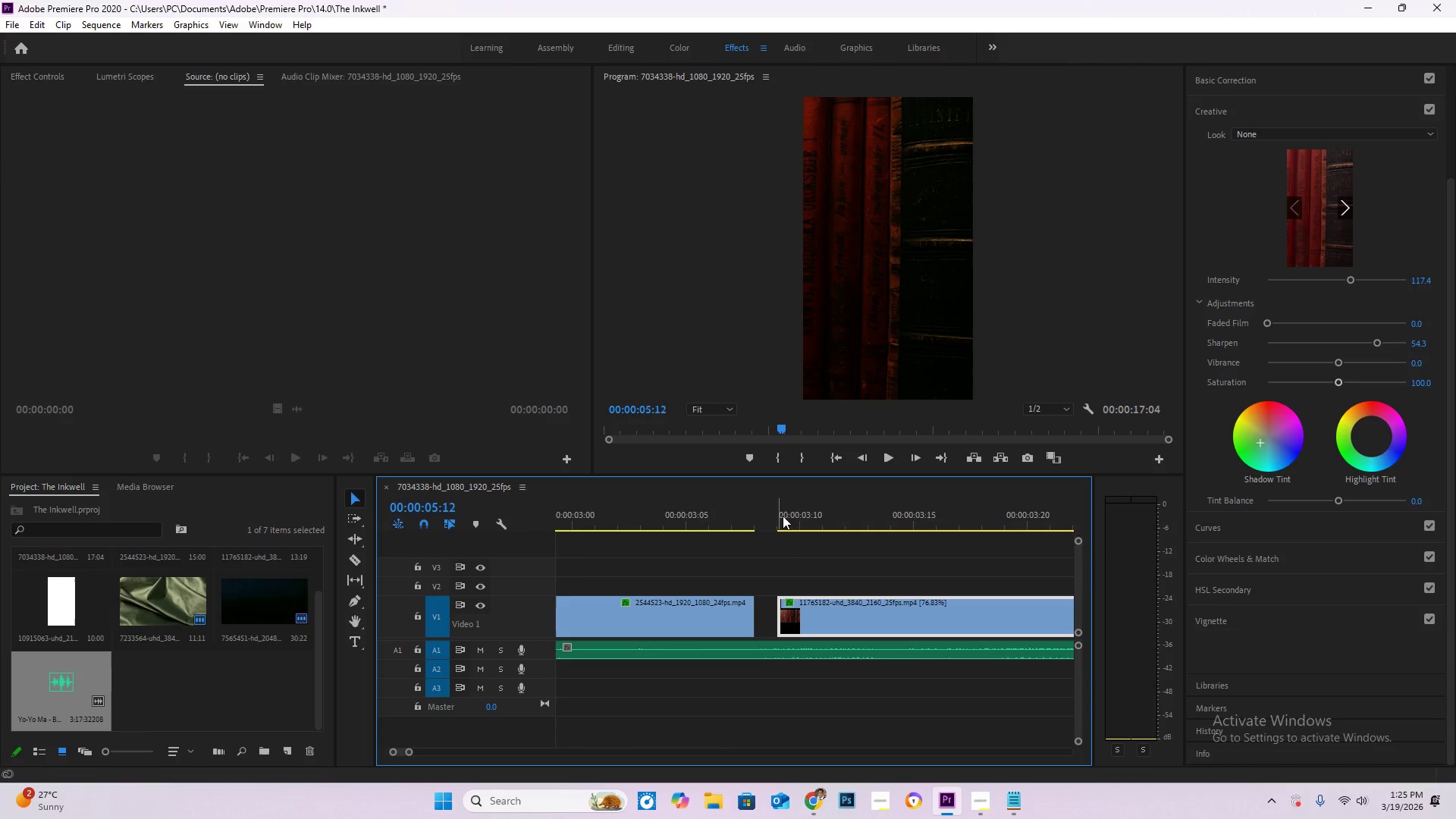 
left_click_drag(start_coordinate=[782, 514], to_coordinate=[777, 513])
 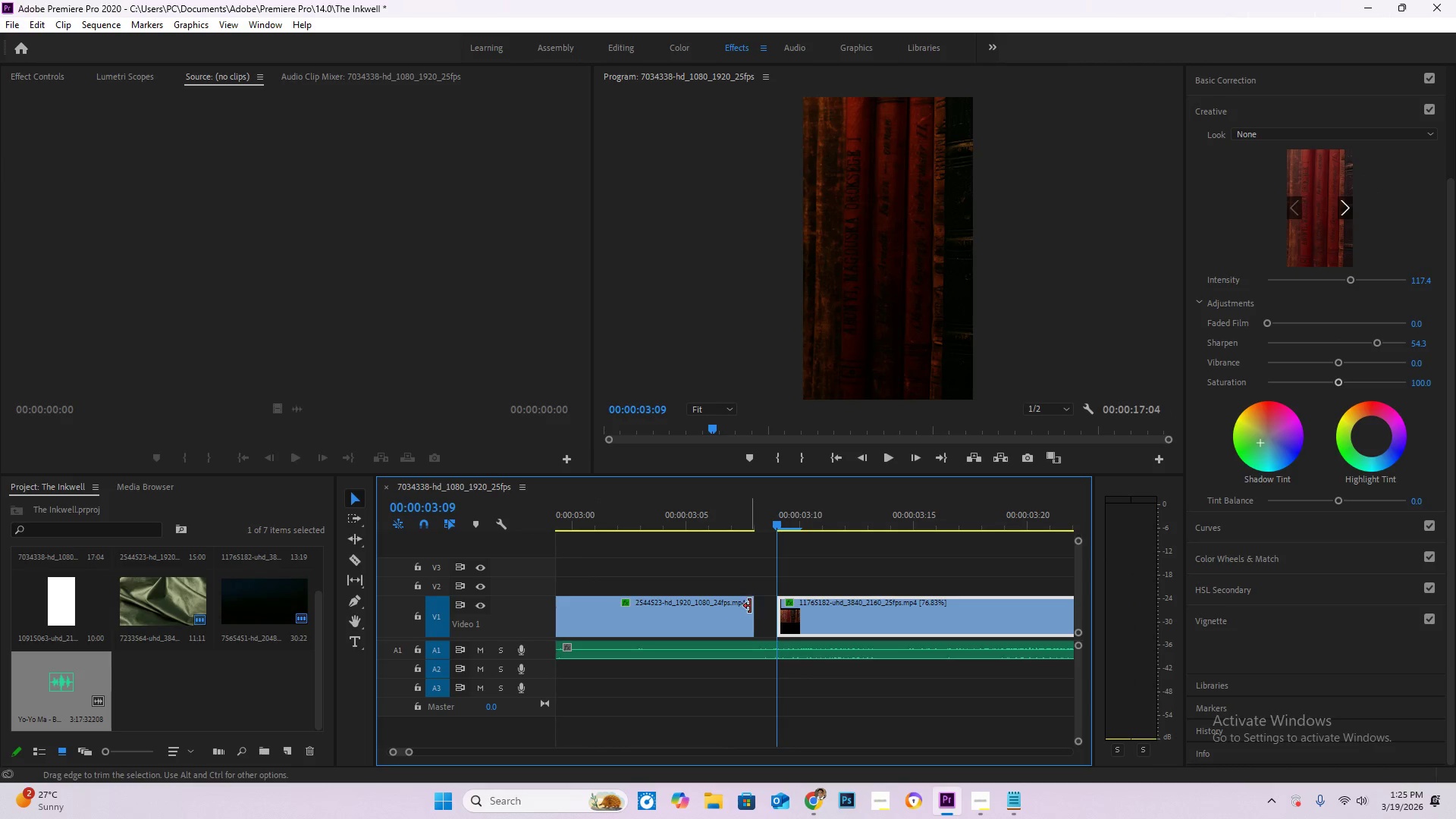 
left_click_drag(start_coordinate=[750, 606], to_coordinate=[768, 609])
 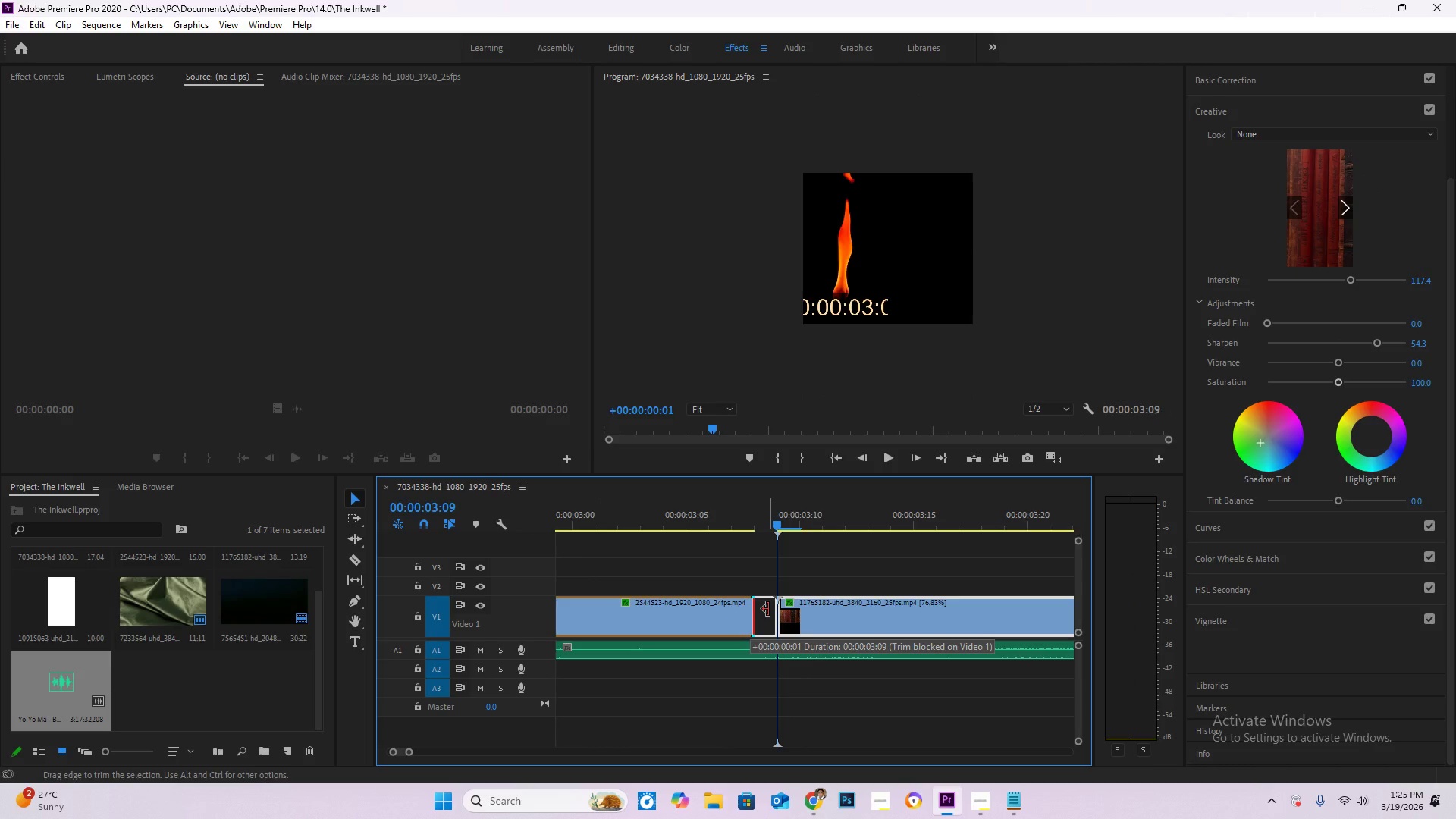 
hold_key(key=AltLeft, duration=1.5)
 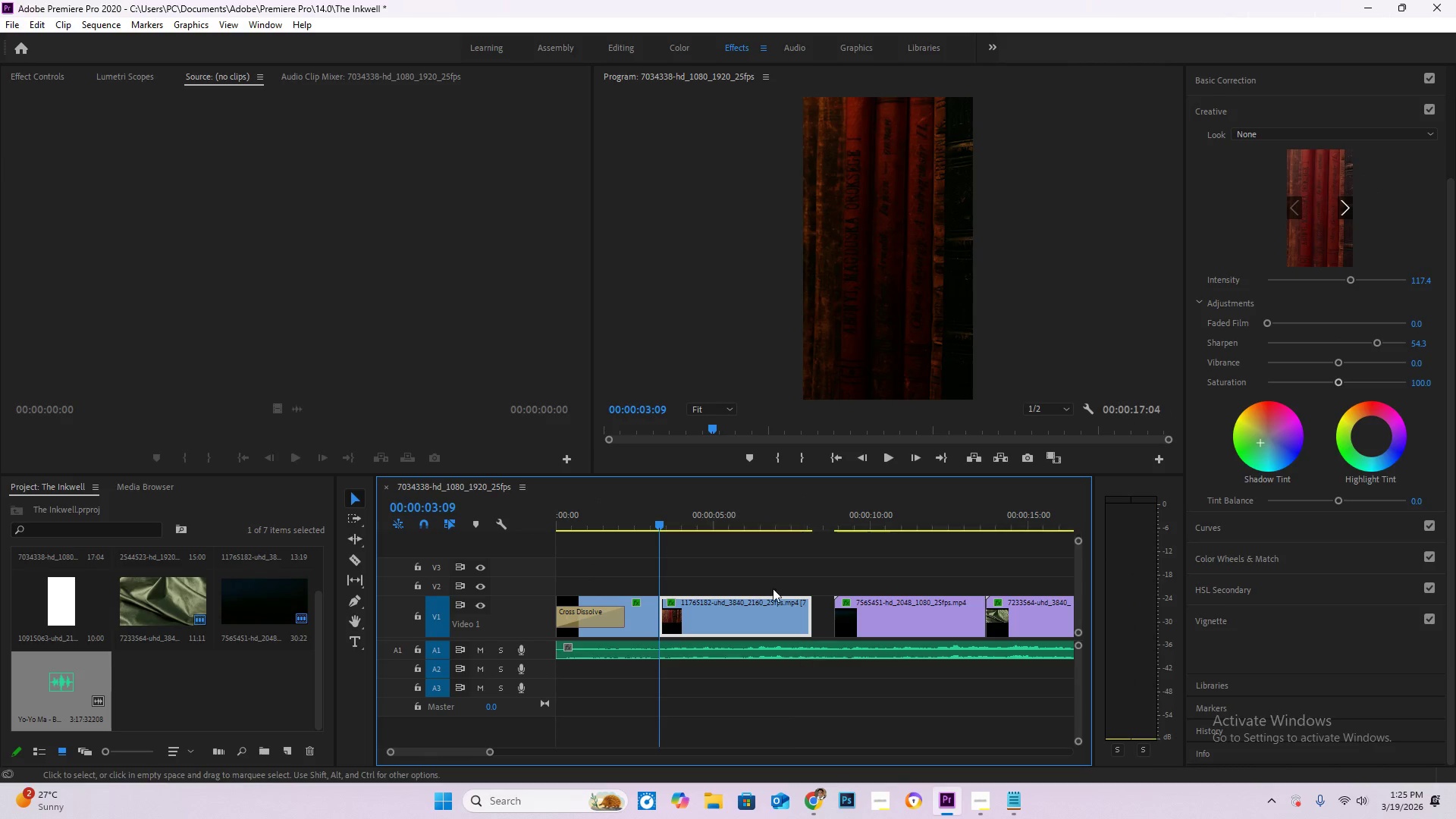 
hold_key(key=AltLeft, duration=0.41)
 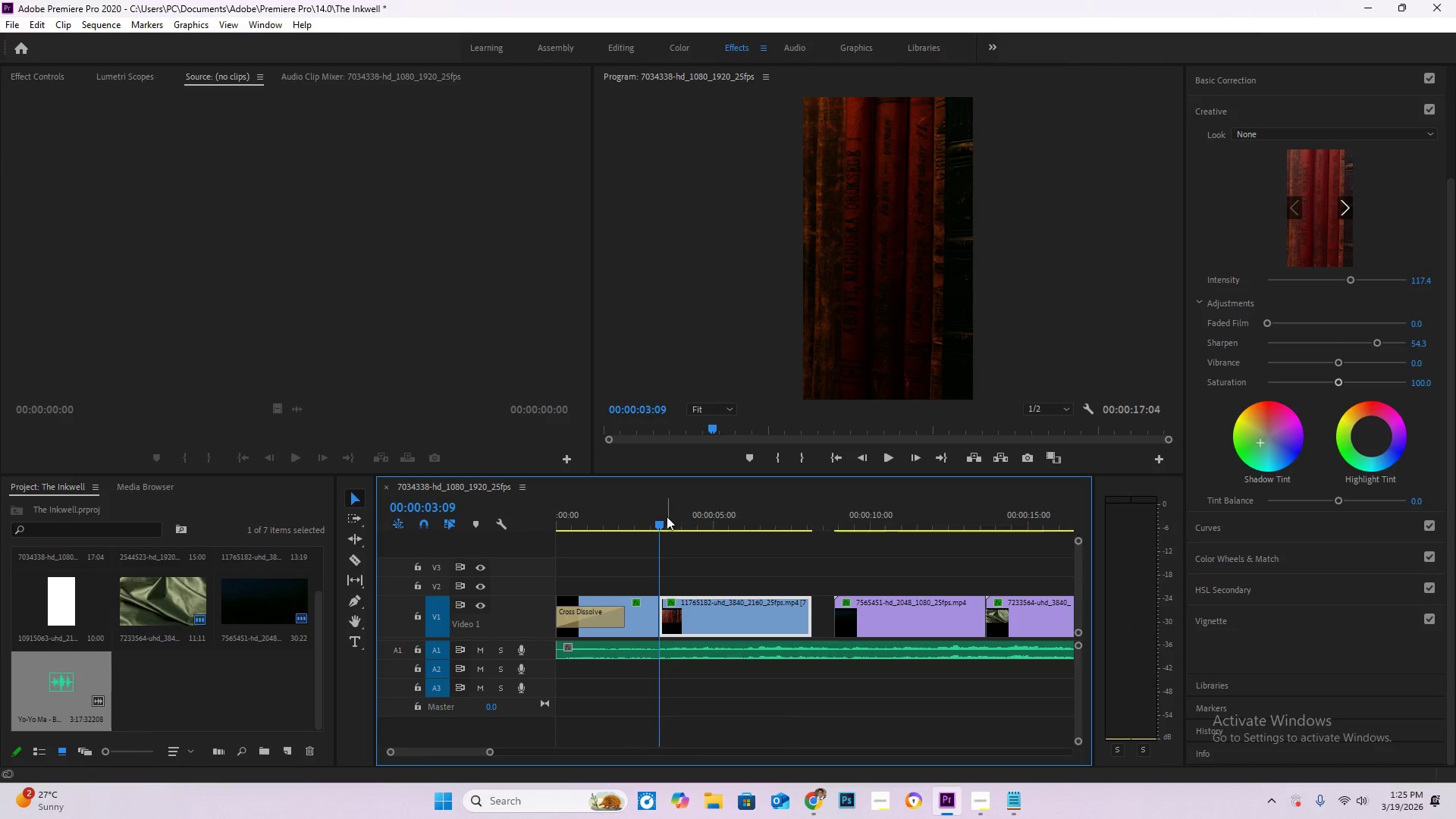 
scroll: coordinate [780, 633], scroll_direction: down, amount: 28.0
 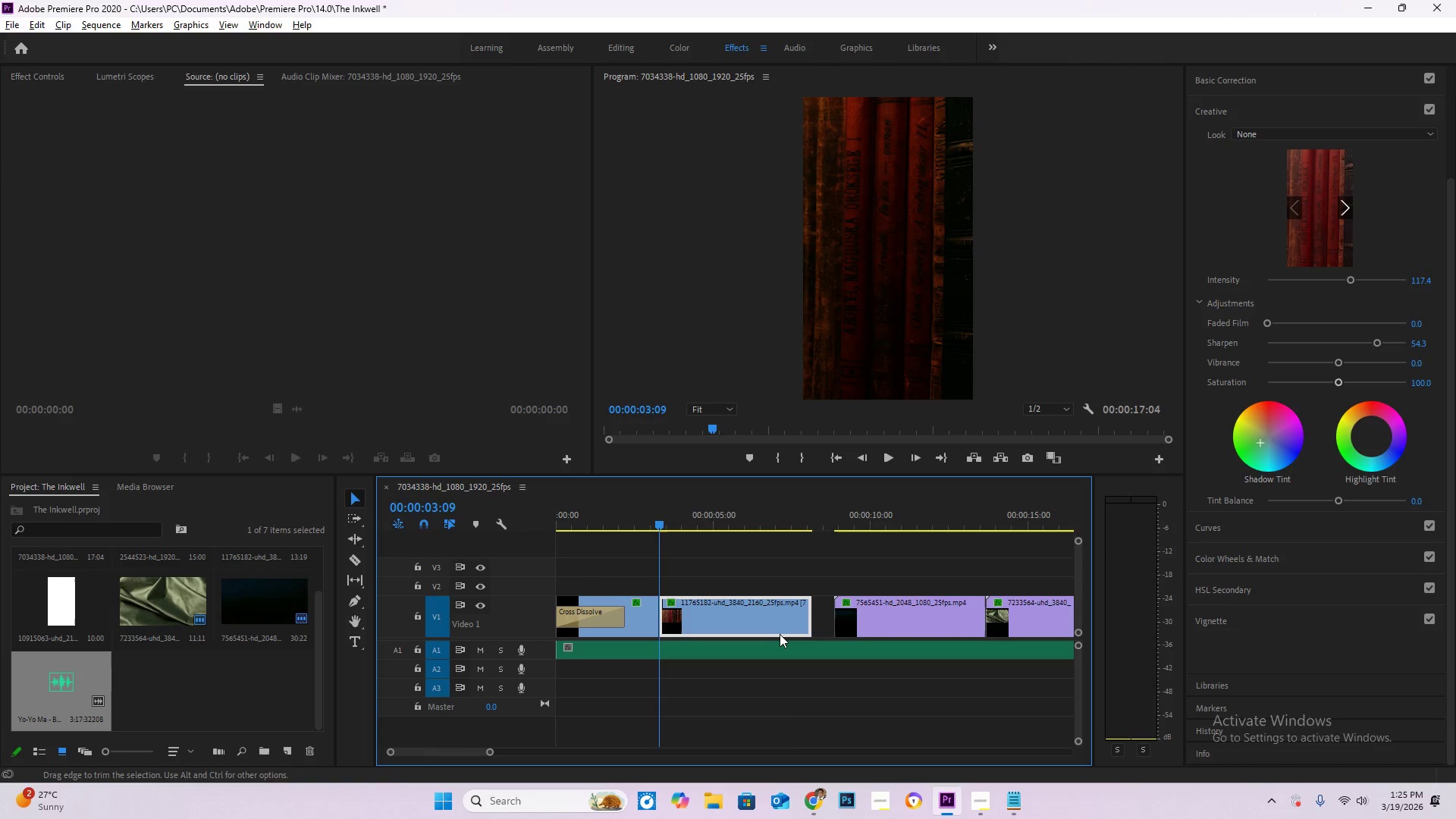 
left_click_drag(start_coordinate=[655, 522], to_coordinate=[500, 528])
 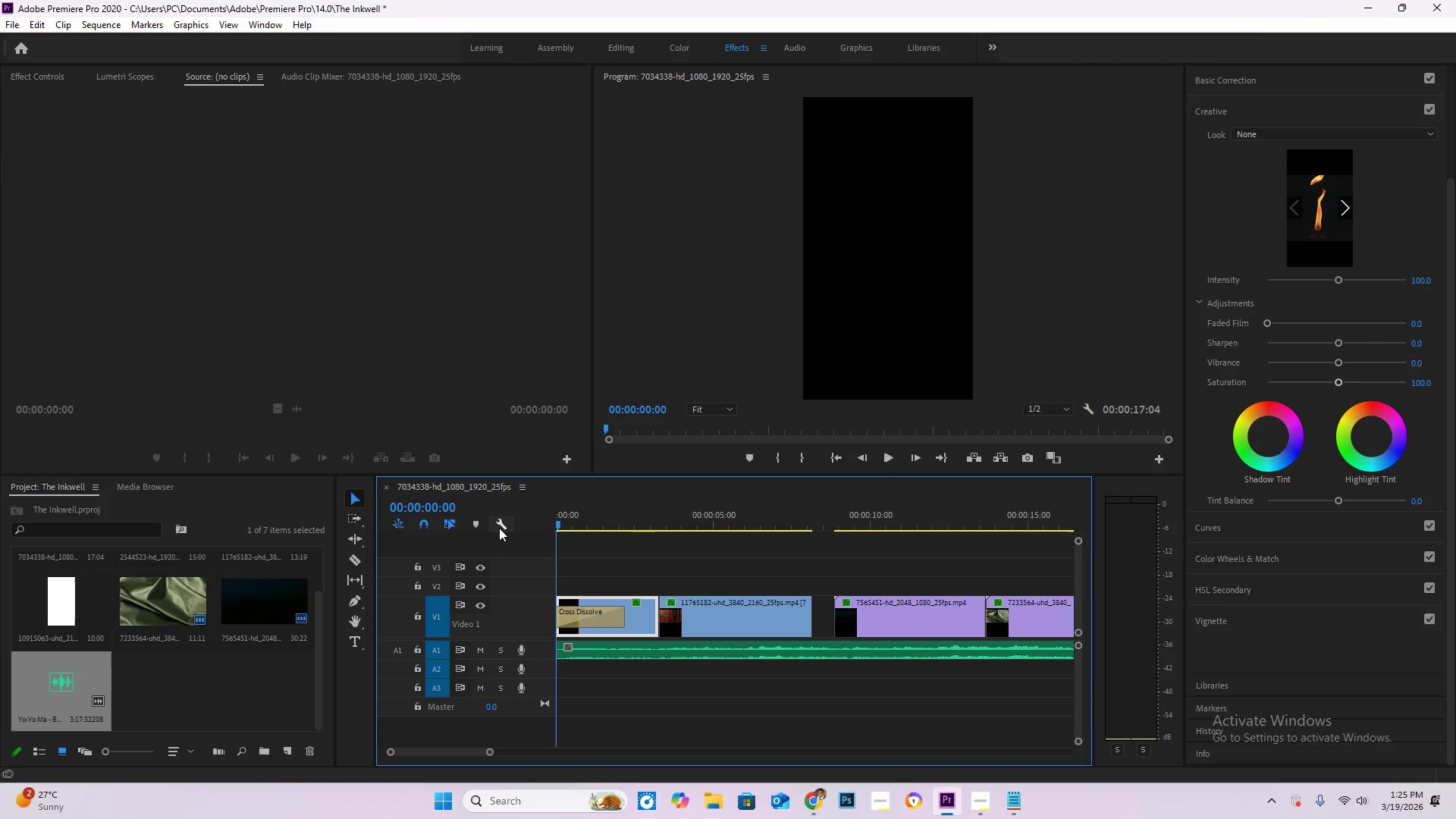 
key(Space)
 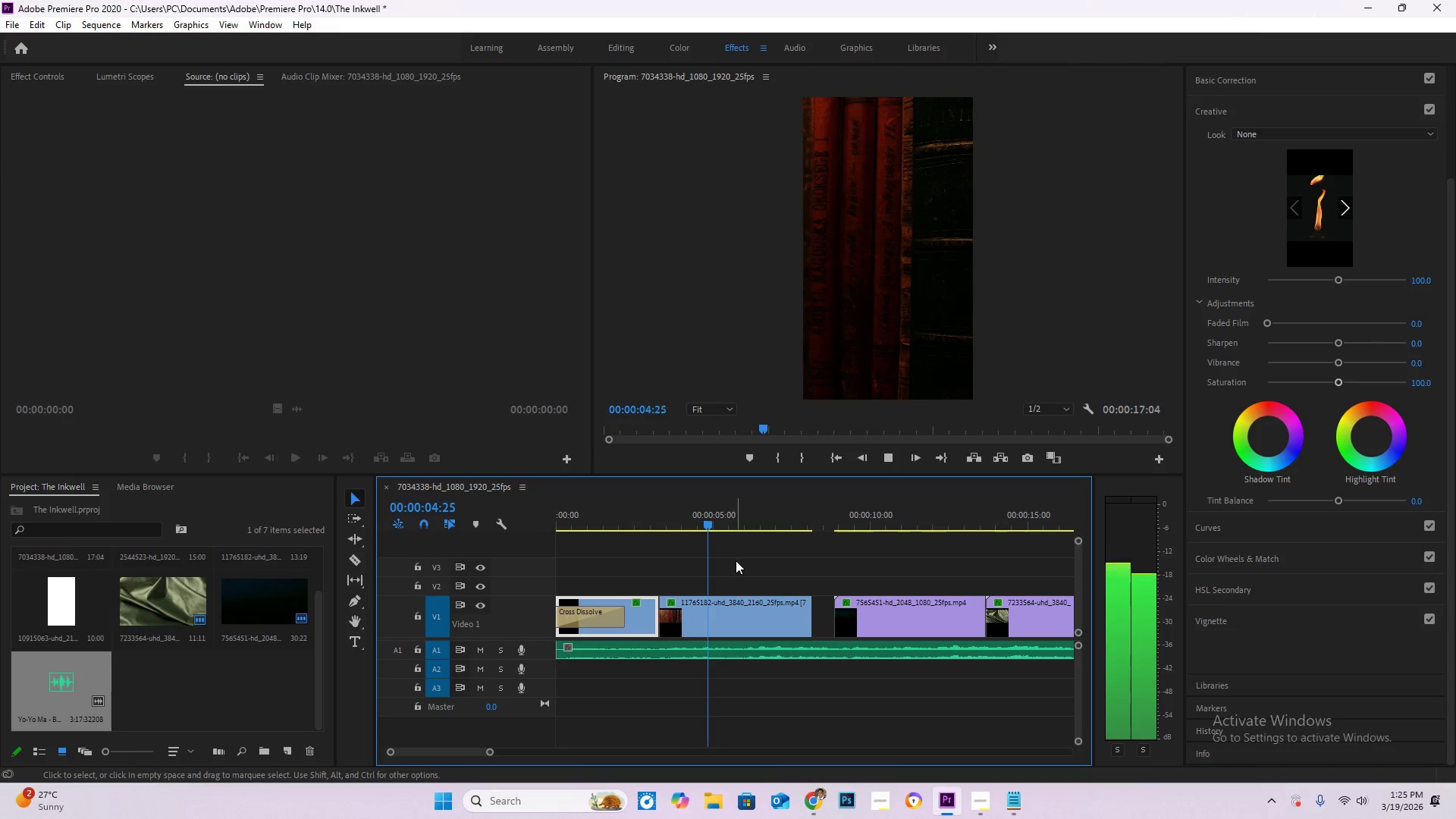 
wait(6.53)
 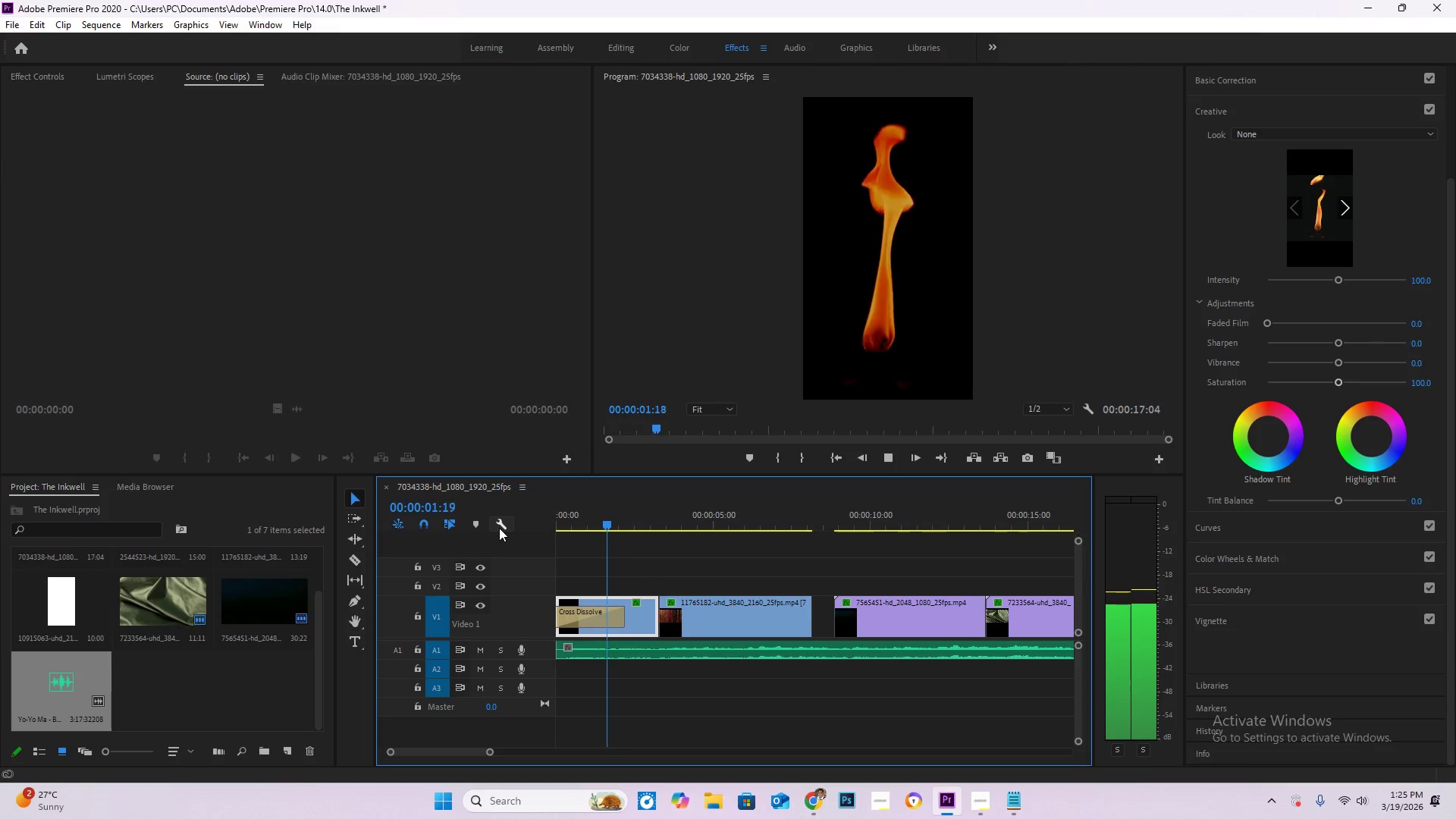 
key(Space)
 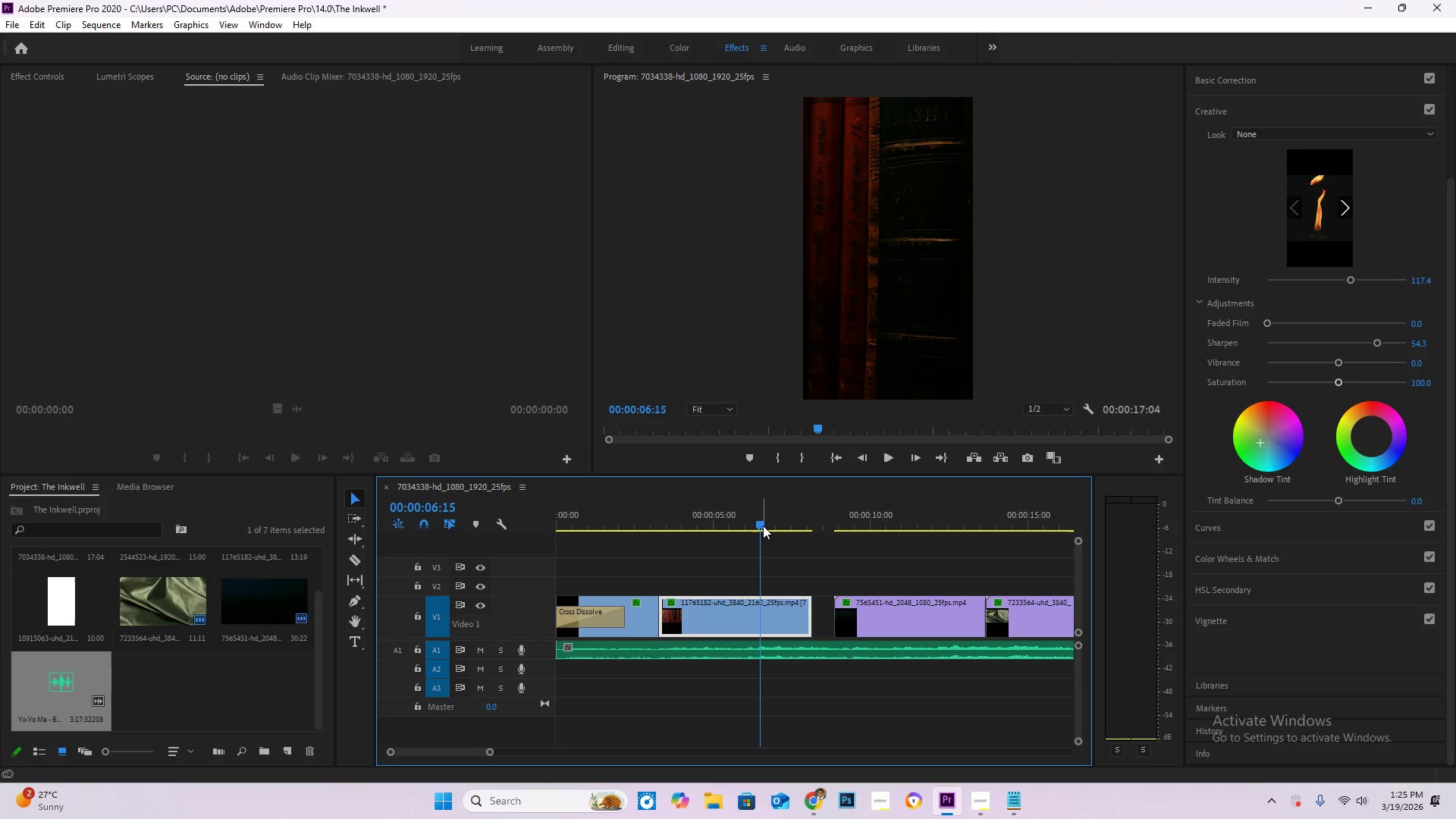 
key(Space)
 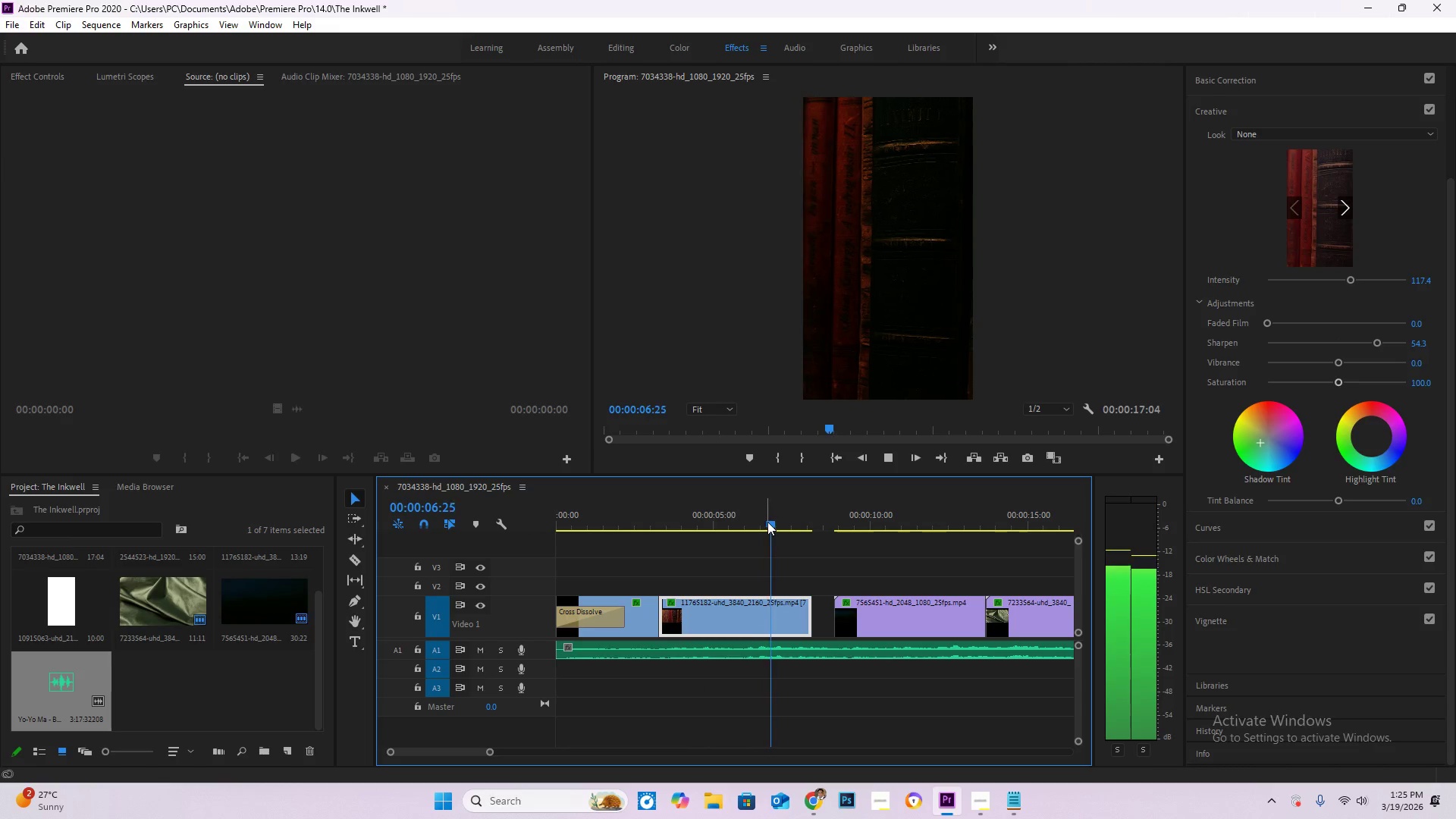 
left_click_drag(start_coordinate=[769, 522], to_coordinate=[758, 519])
 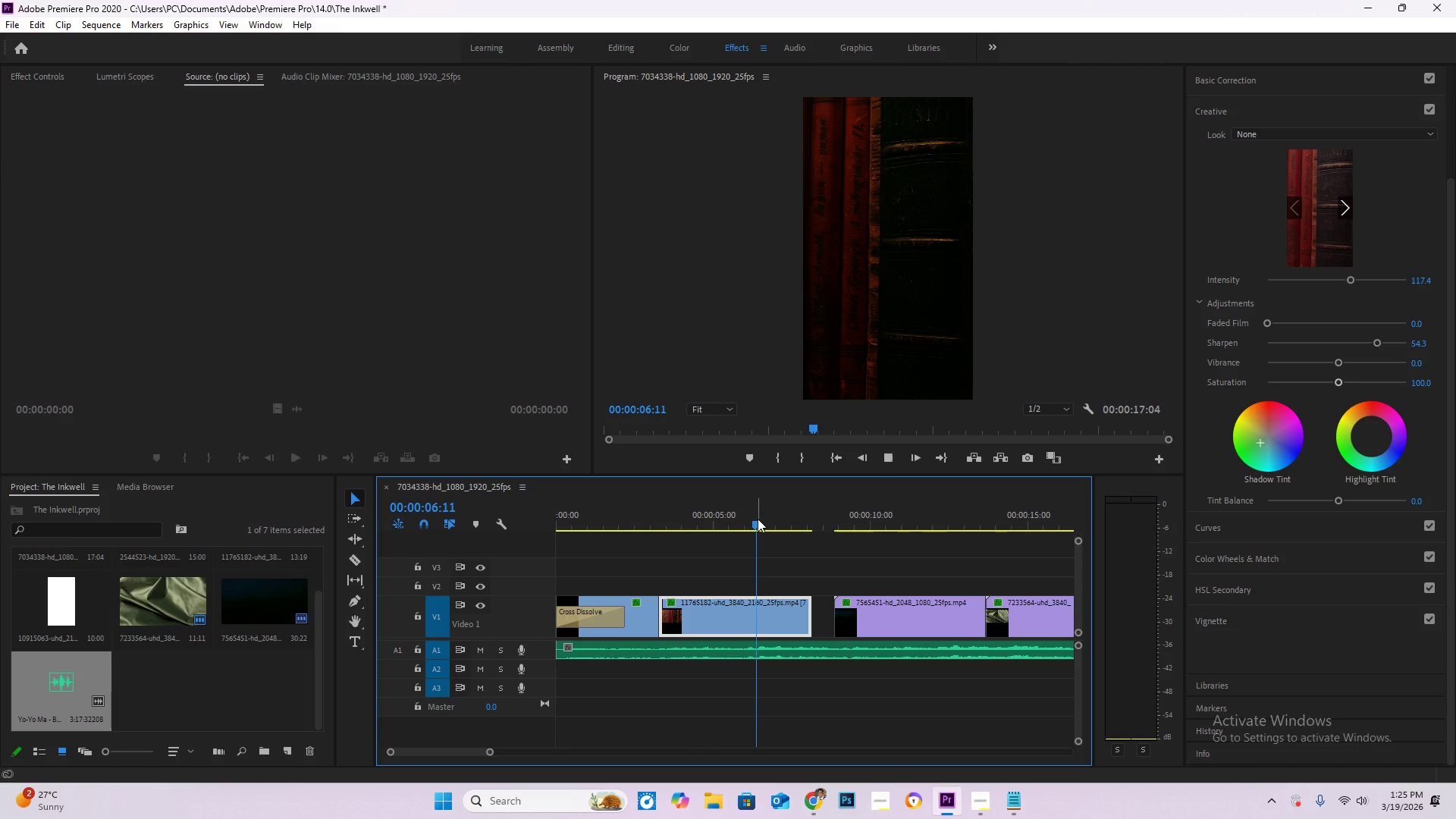 
key(Space)
 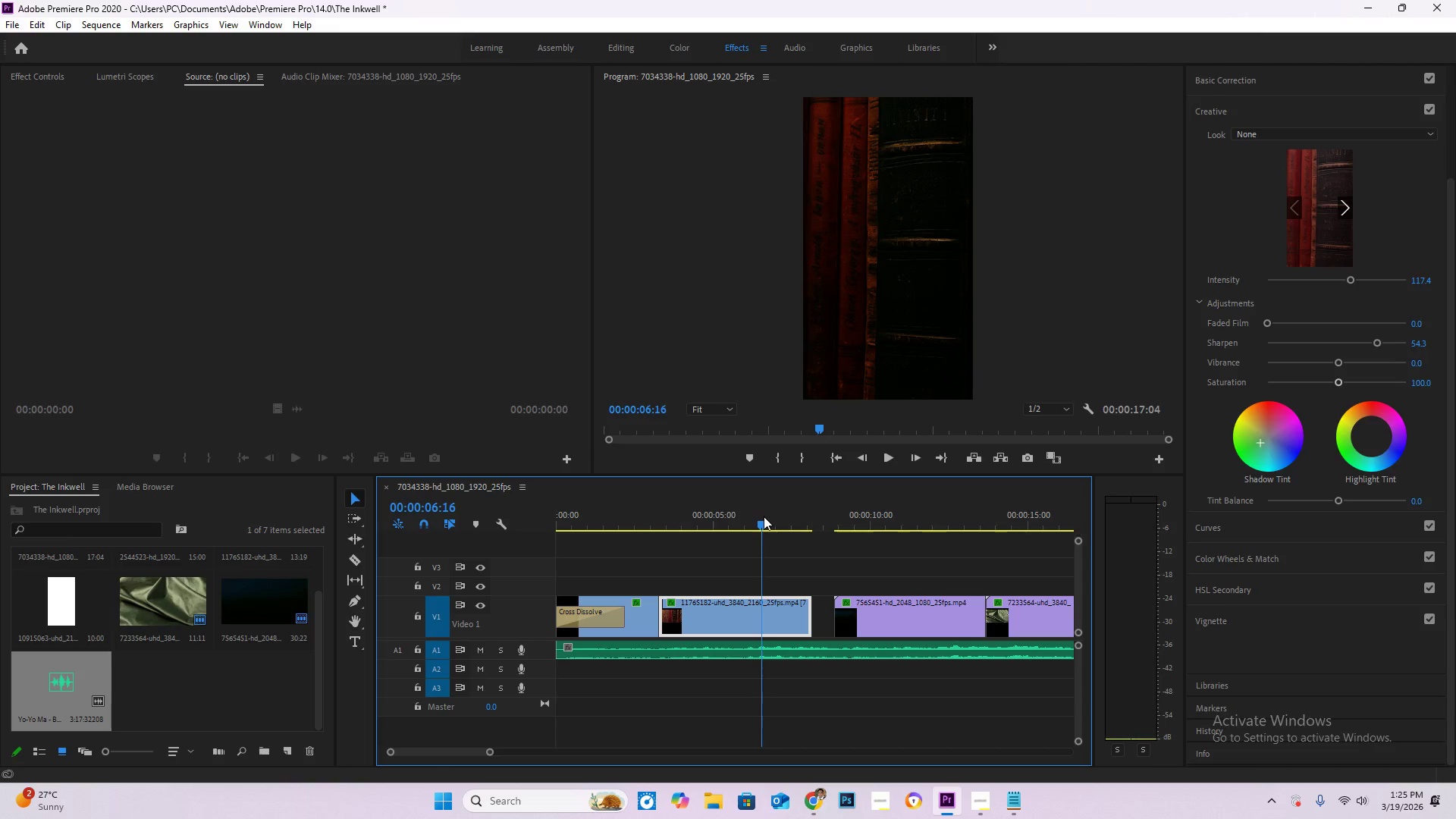 
left_click_drag(start_coordinate=[810, 608], to_coordinate=[762, 617])
 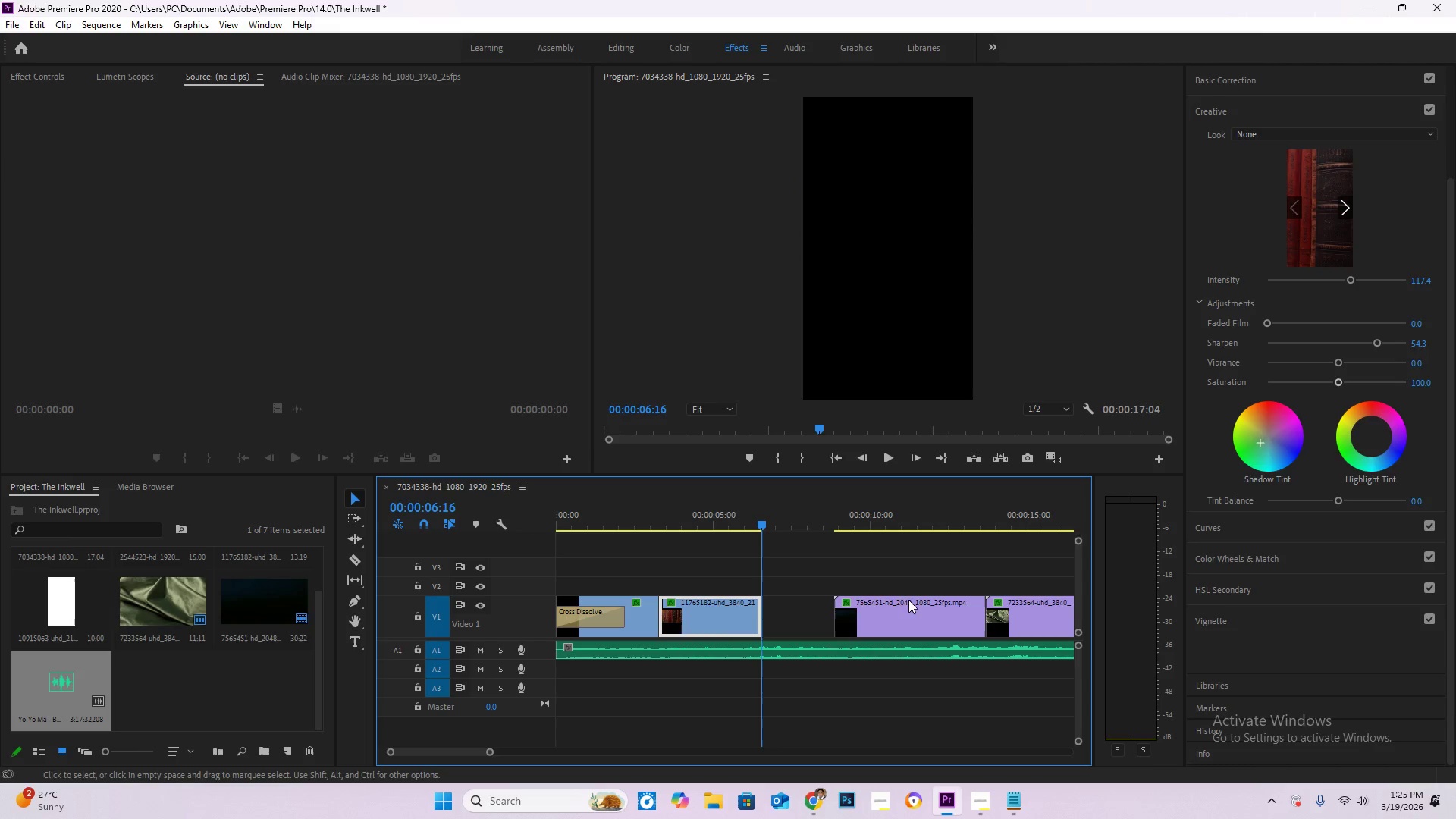 
left_click_drag(start_coordinate=[908, 600], to_coordinate=[833, 607])
 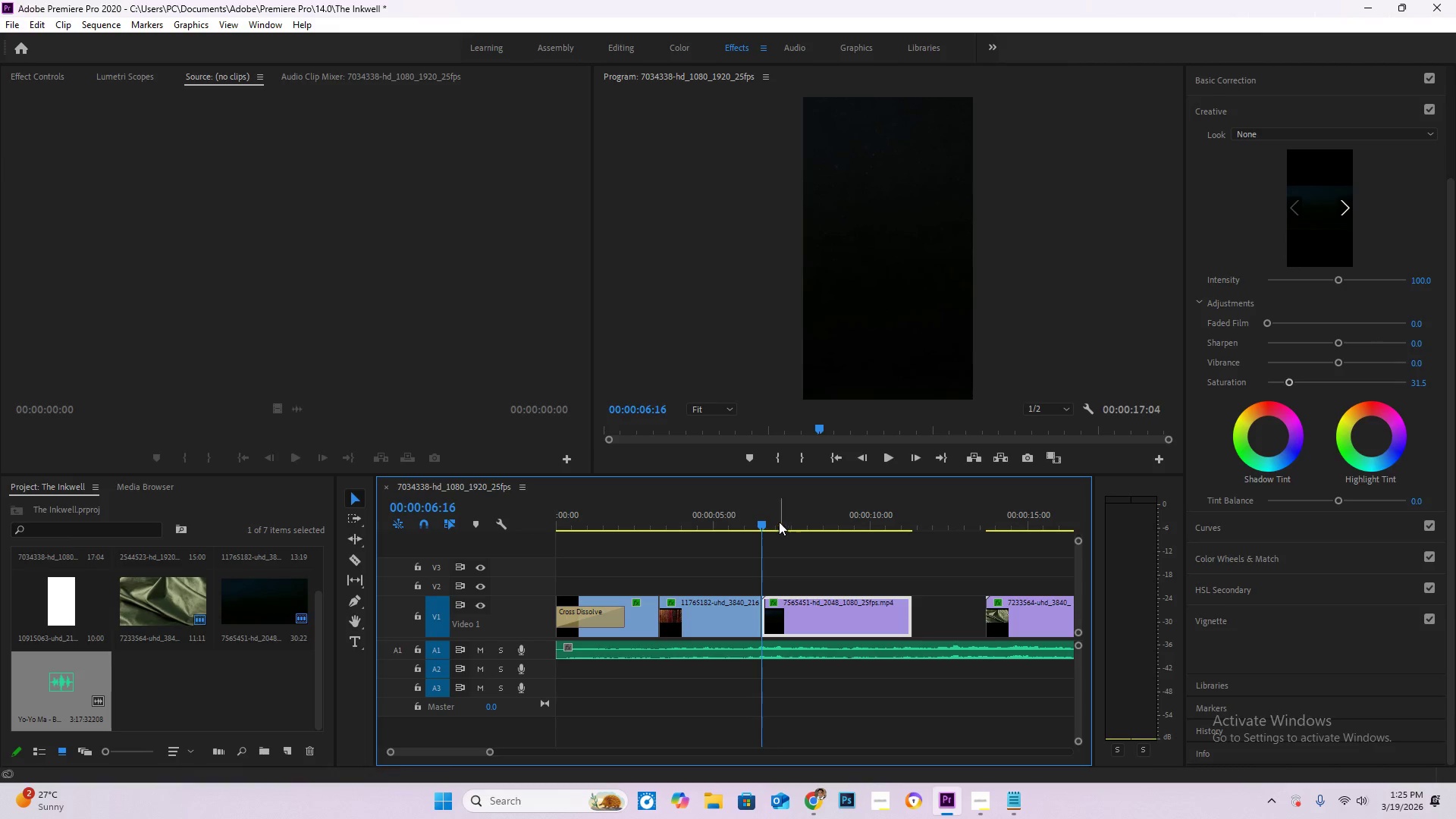 
left_click_drag(start_coordinate=[770, 522], to_coordinate=[740, 521])
 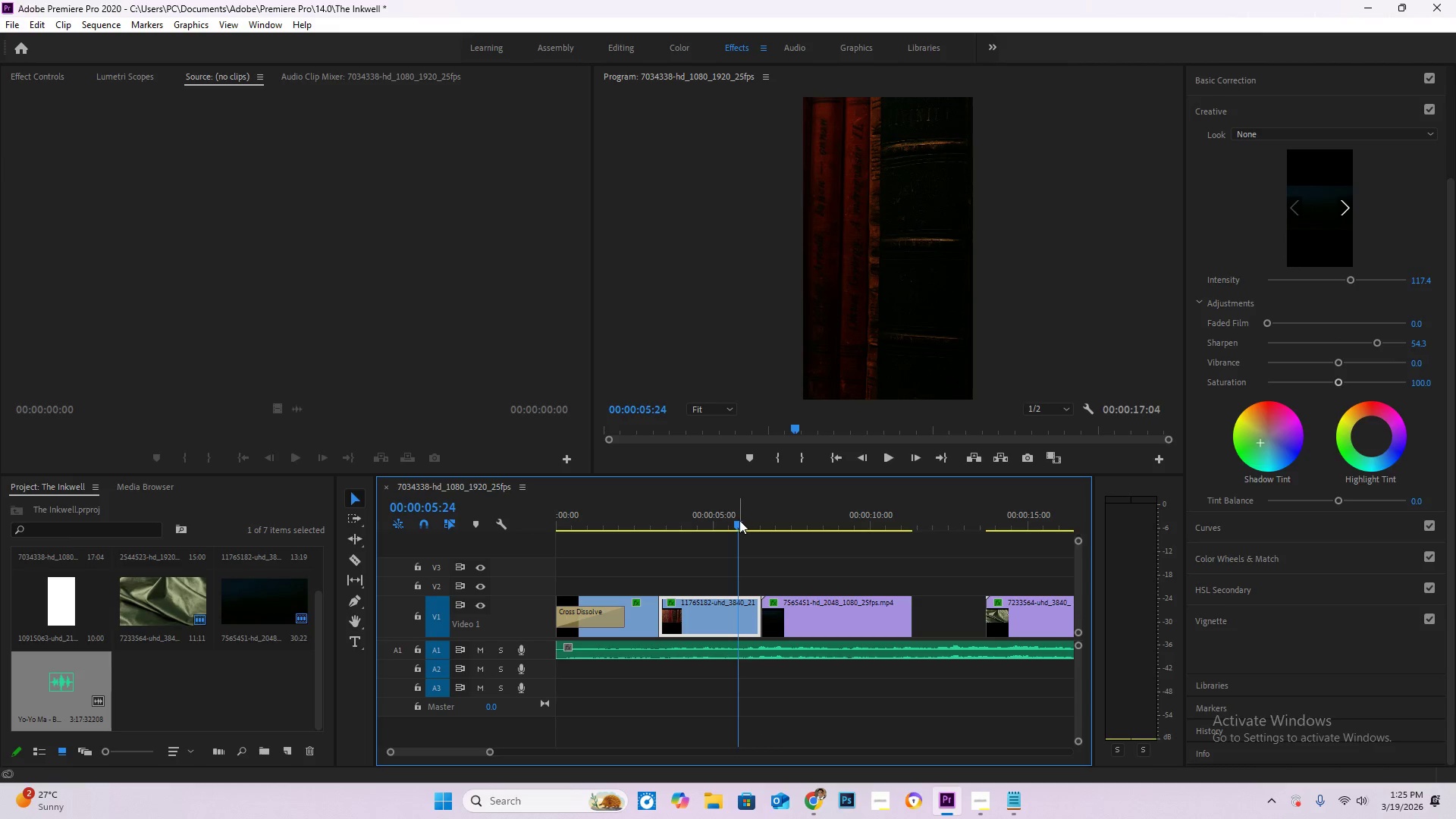 
key(Space)
 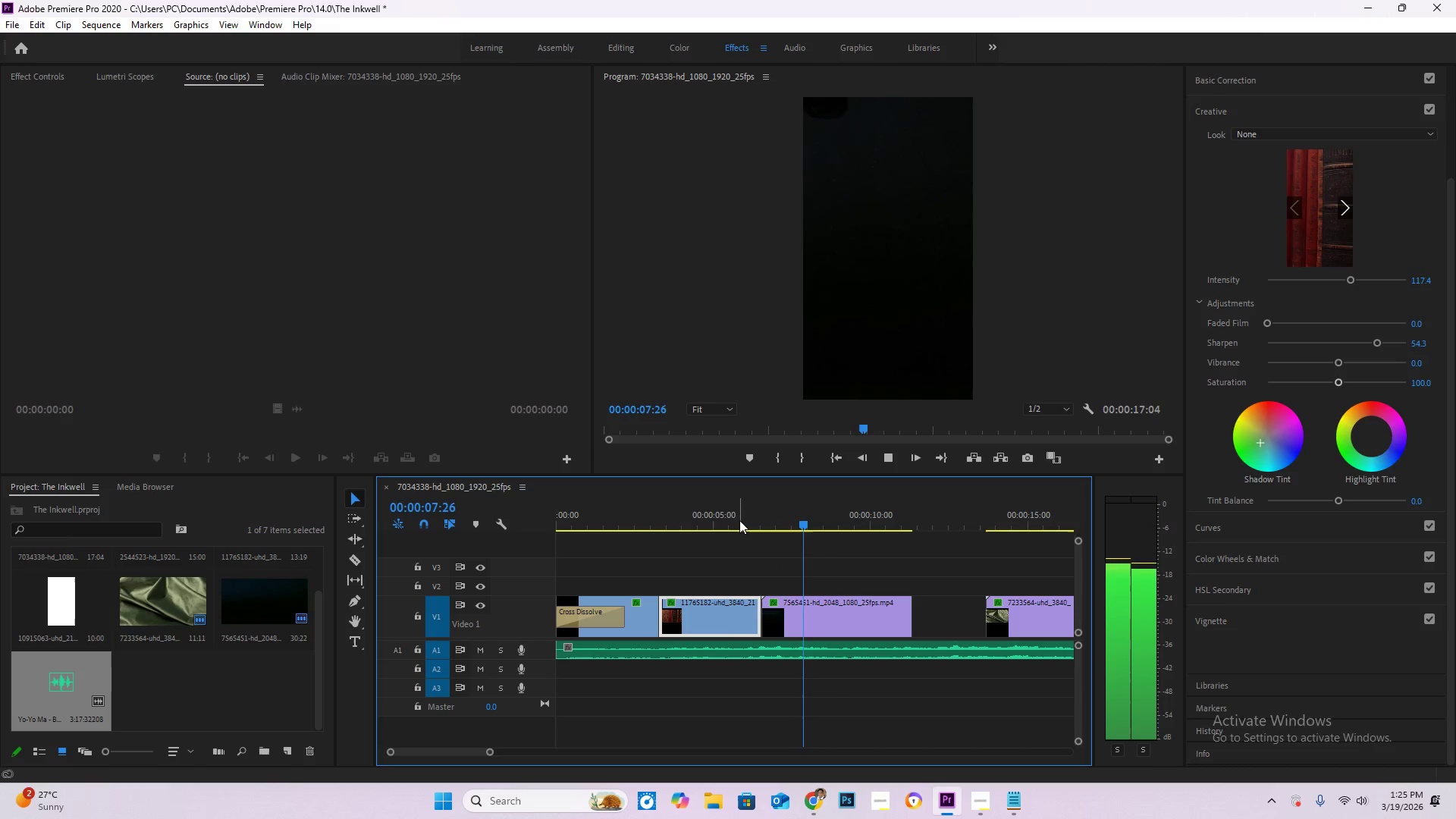 
left_click_drag(start_coordinate=[770, 522], to_coordinate=[802, 526])
 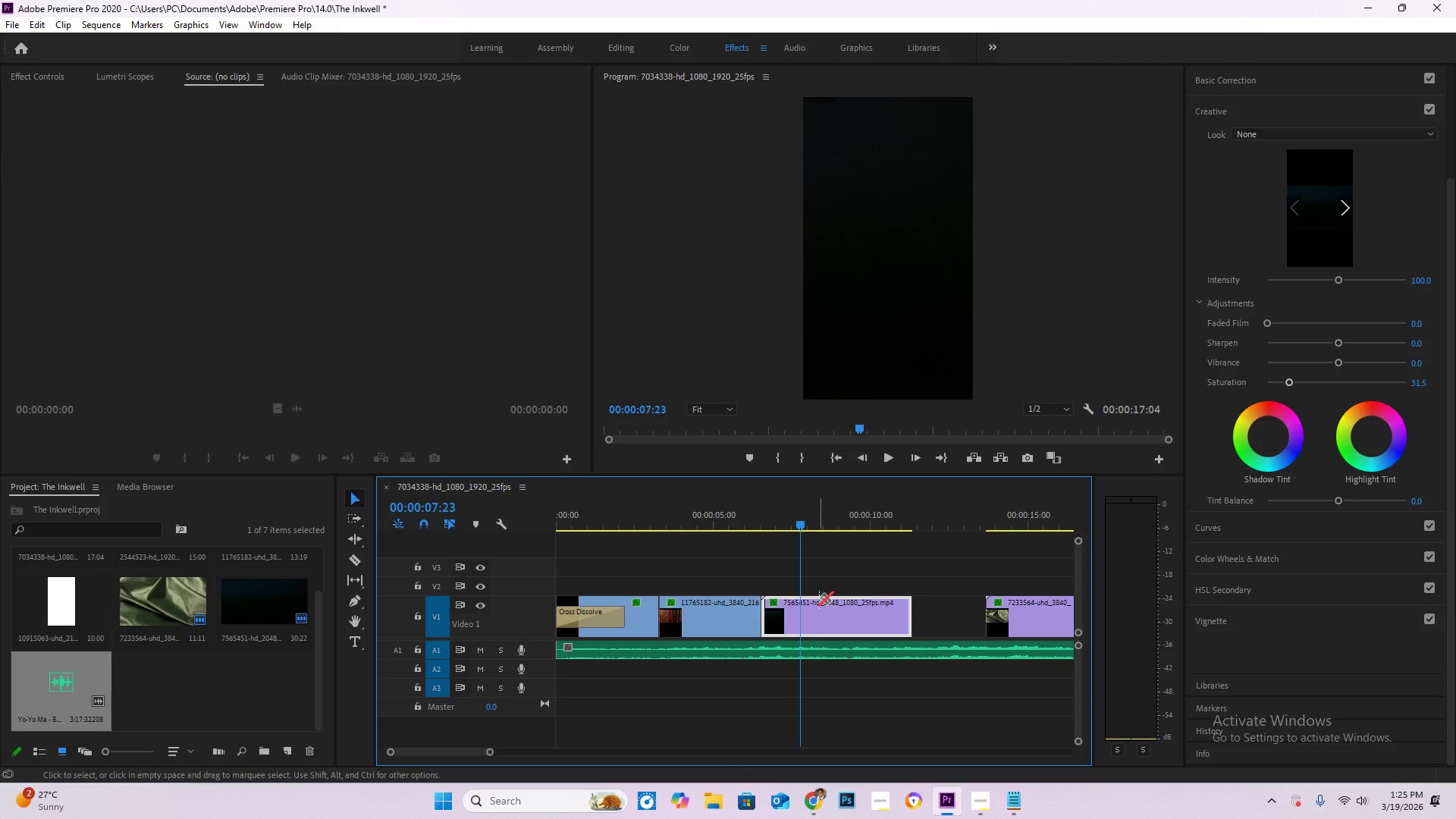 
key(C)
 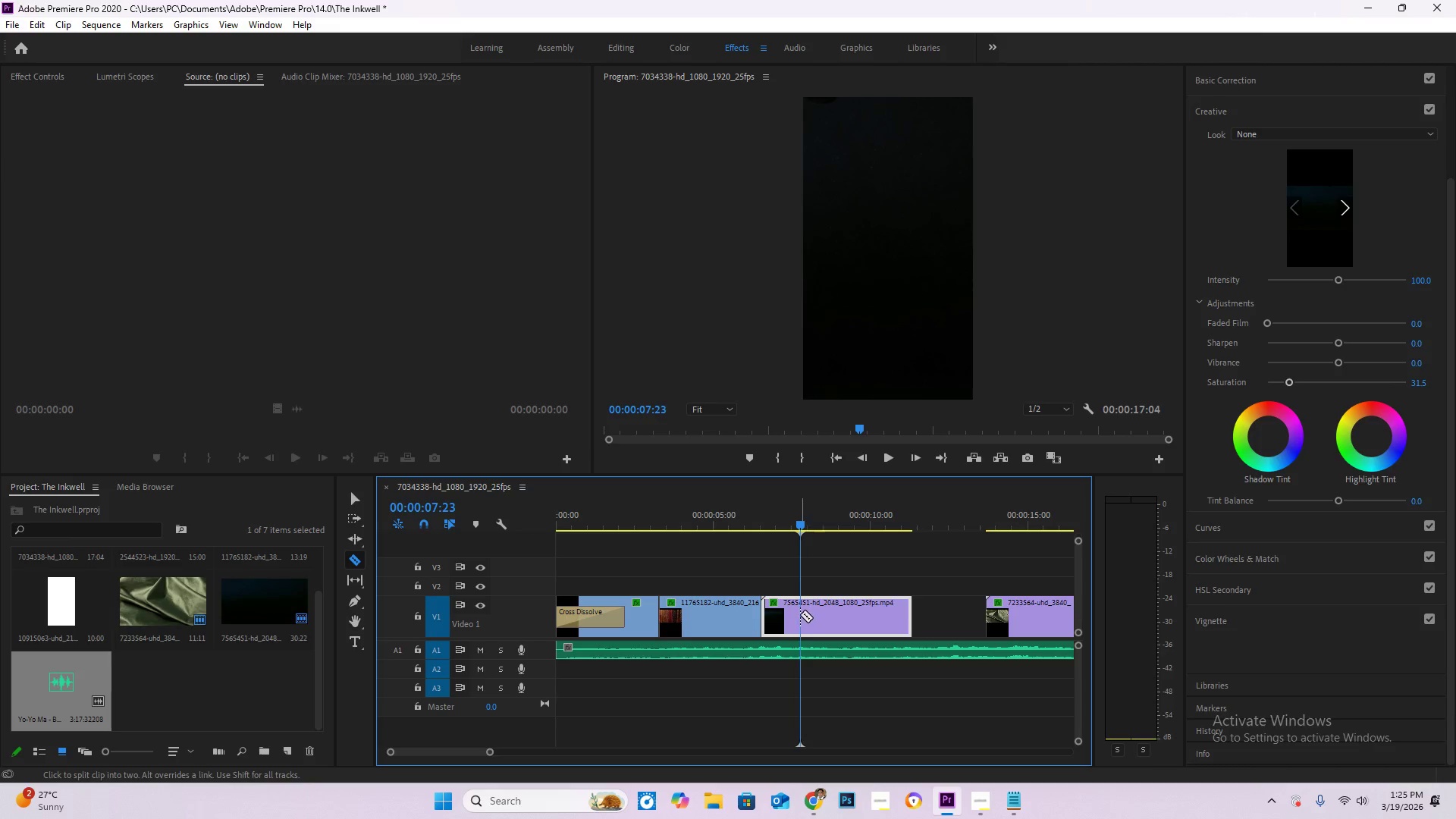 
left_click([800, 614])
 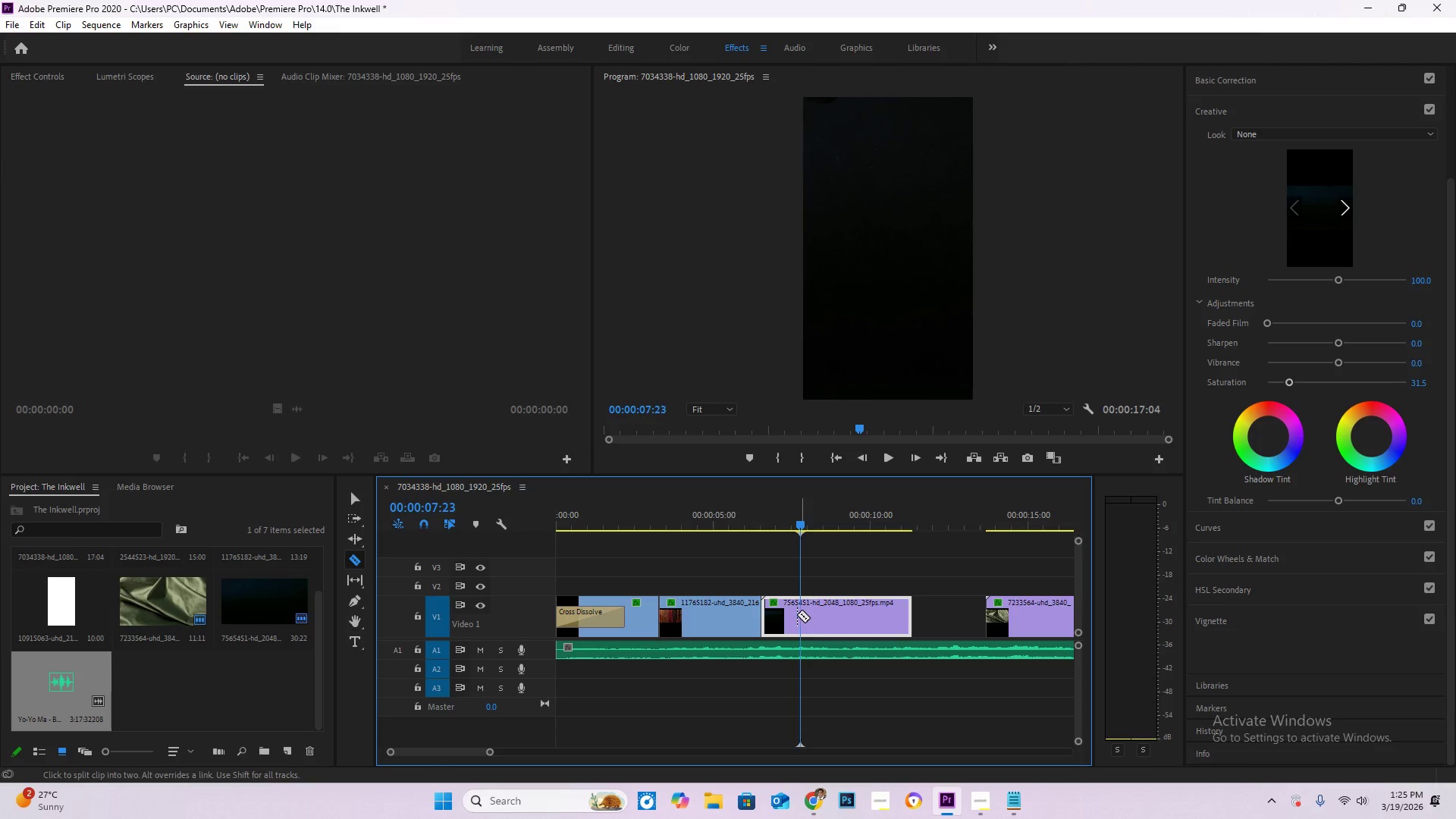 
key(V)
 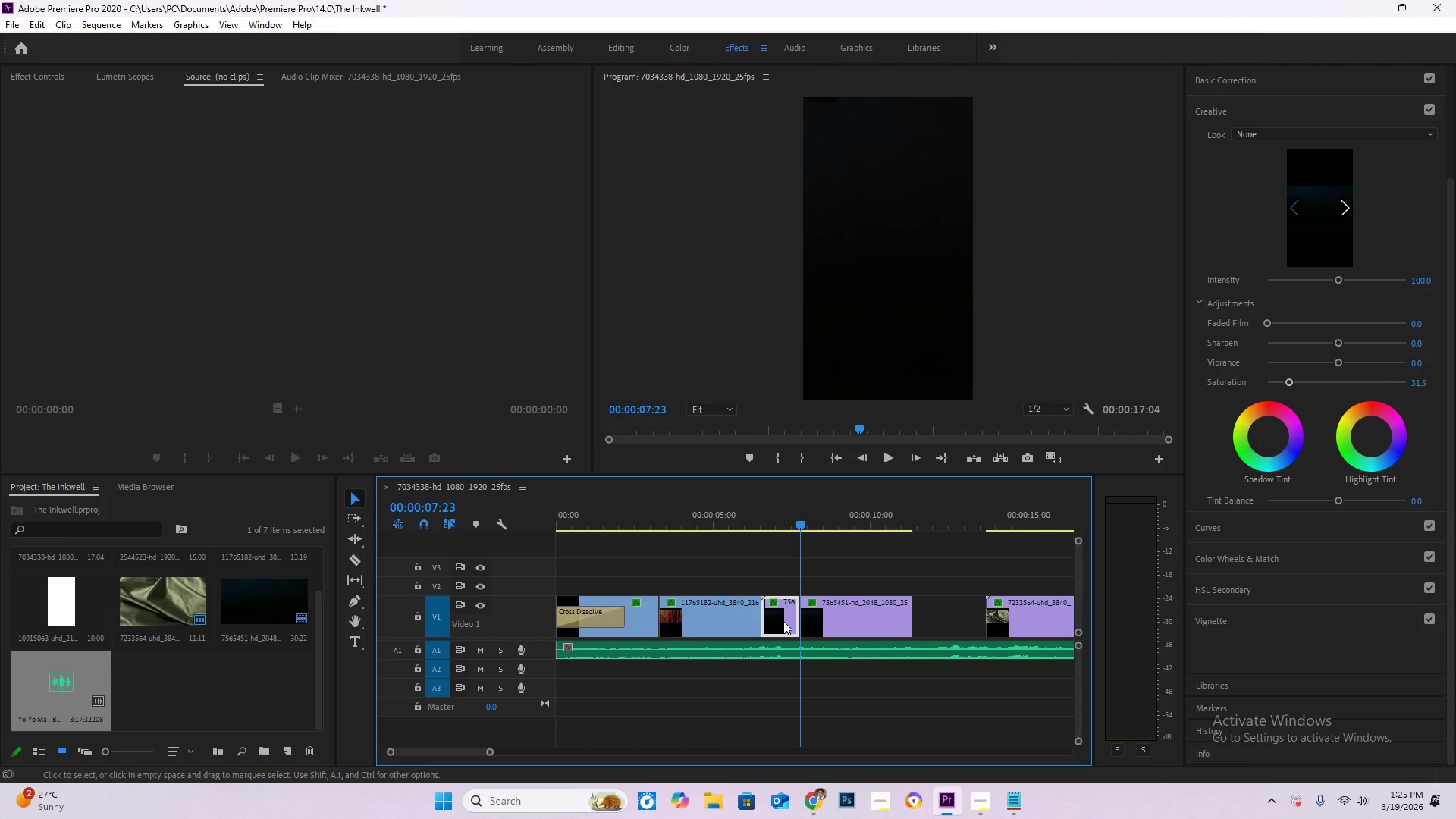 
left_click([783, 621])
 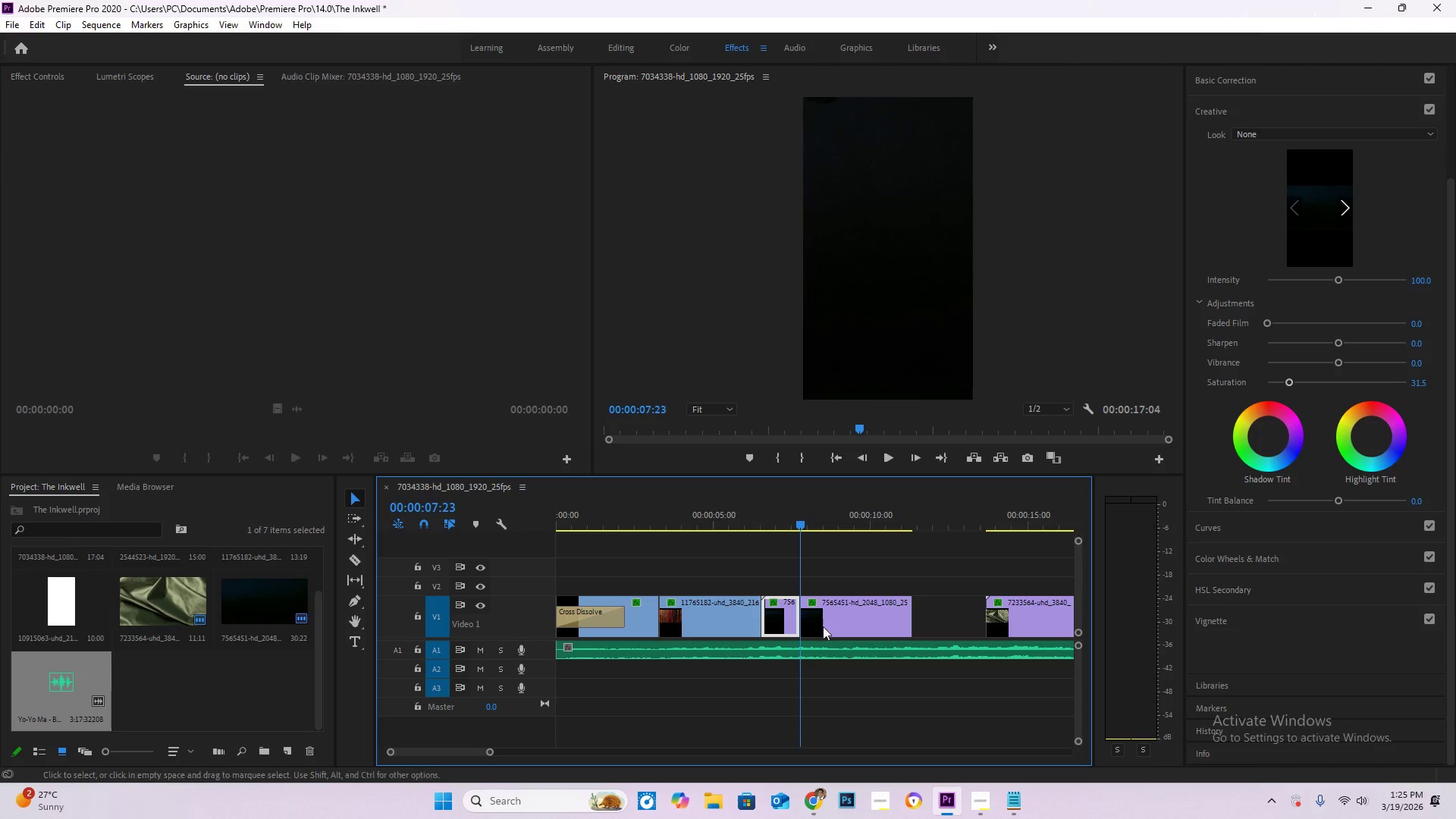 
key(Delete)
 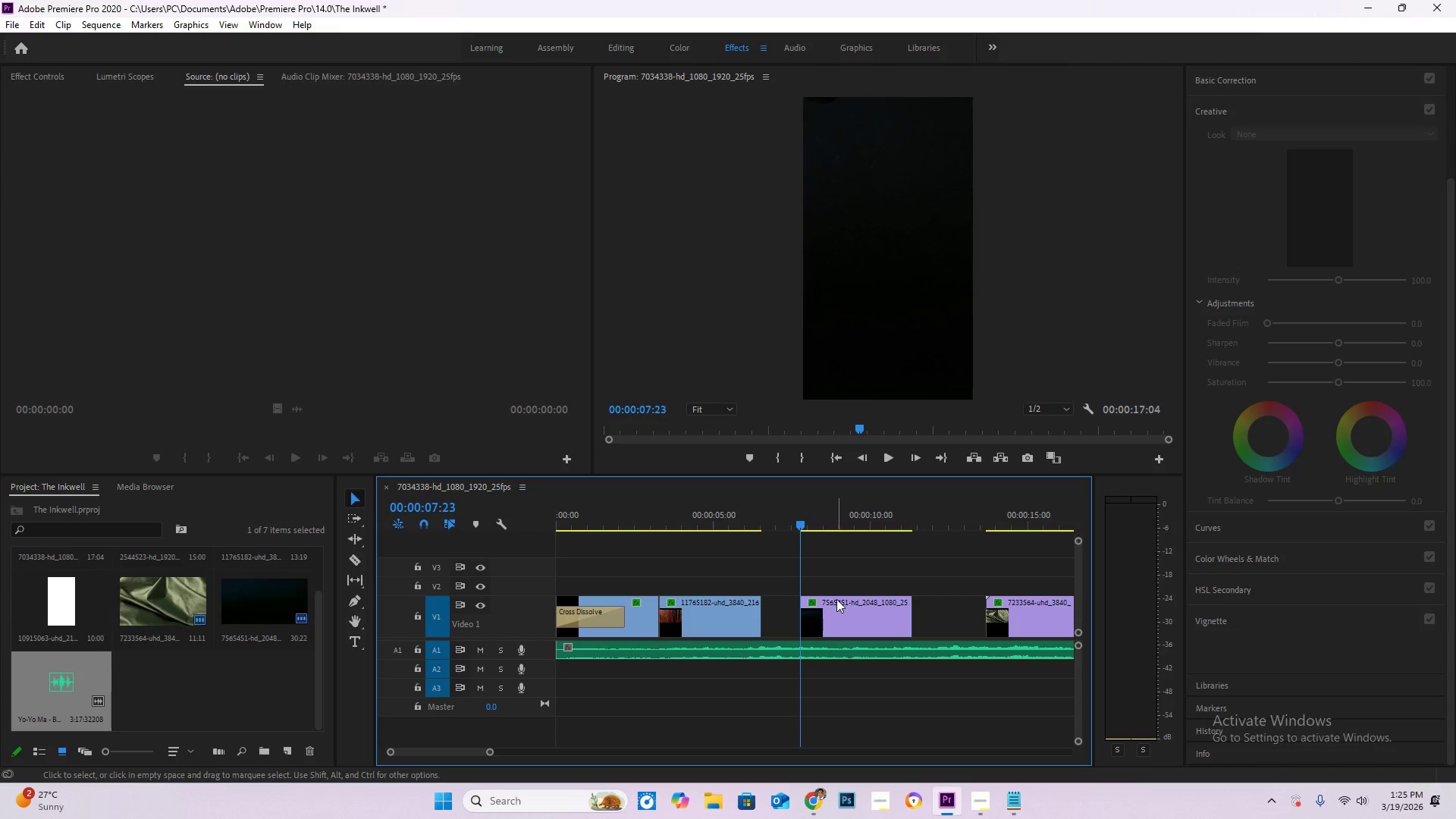 
left_click_drag(start_coordinate=[836, 599], to_coordinate=[802, 604])
 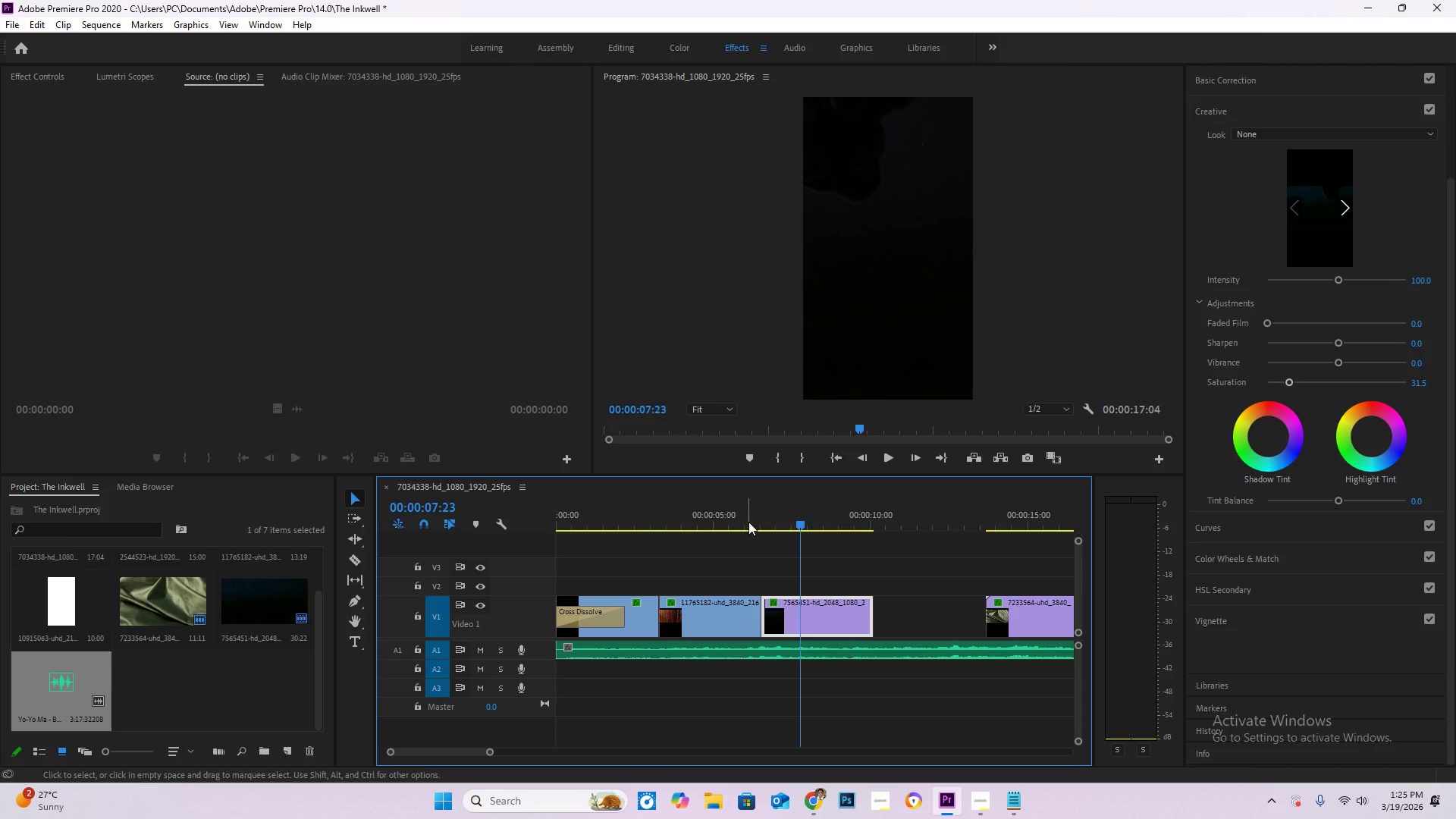 
left_click([748, 522])
 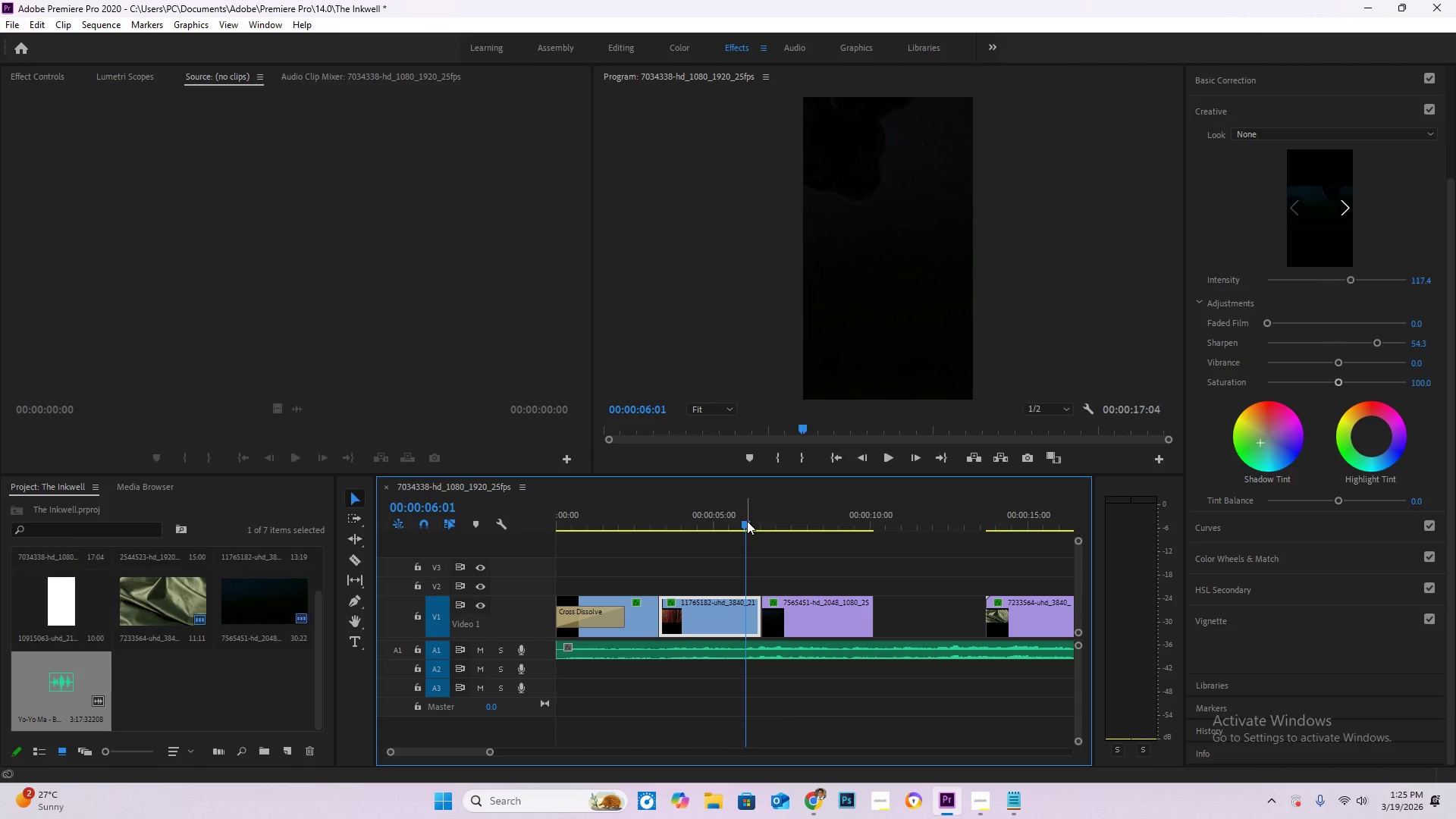 
key(Space)
 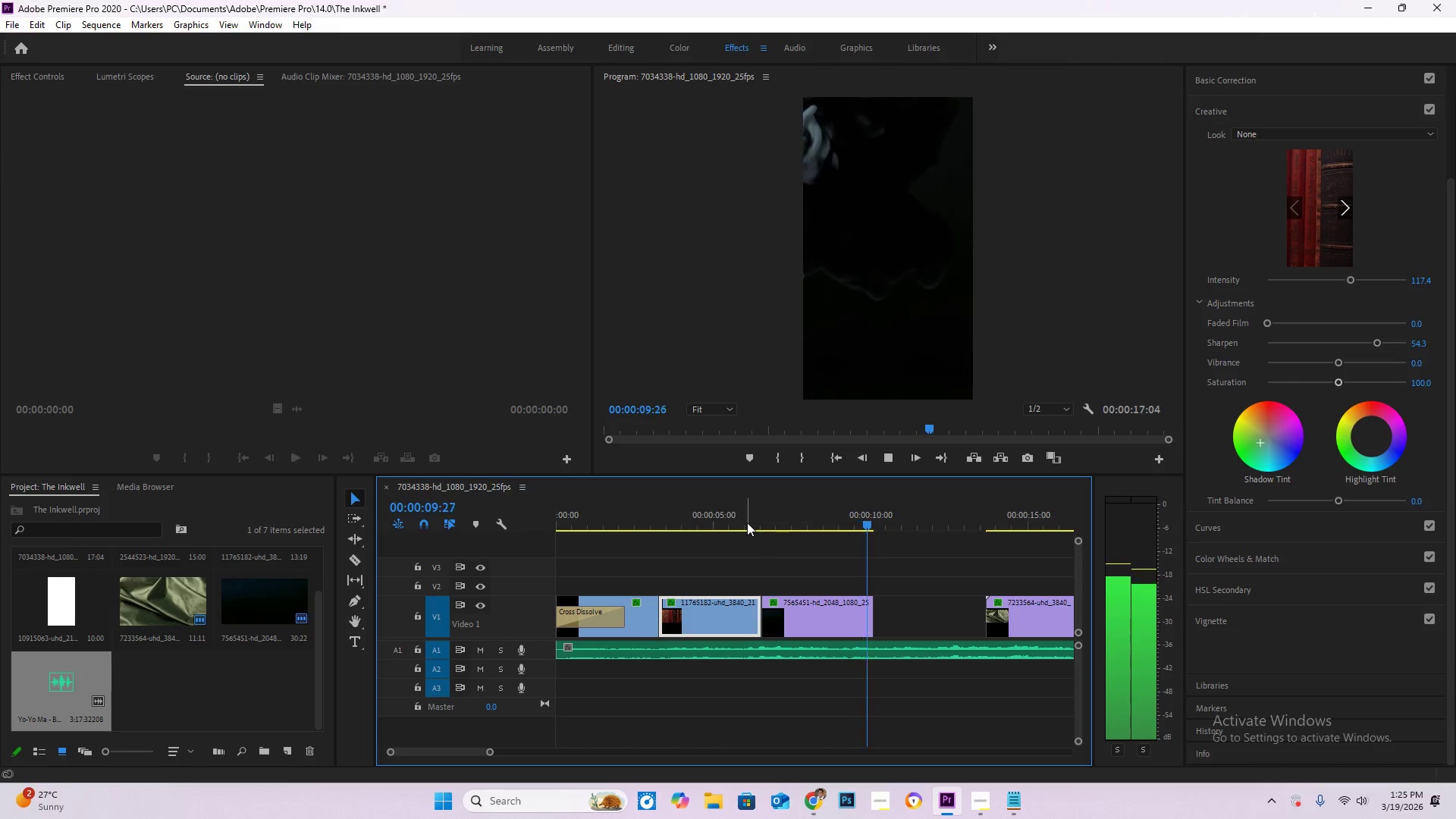 
wait(5.2)
 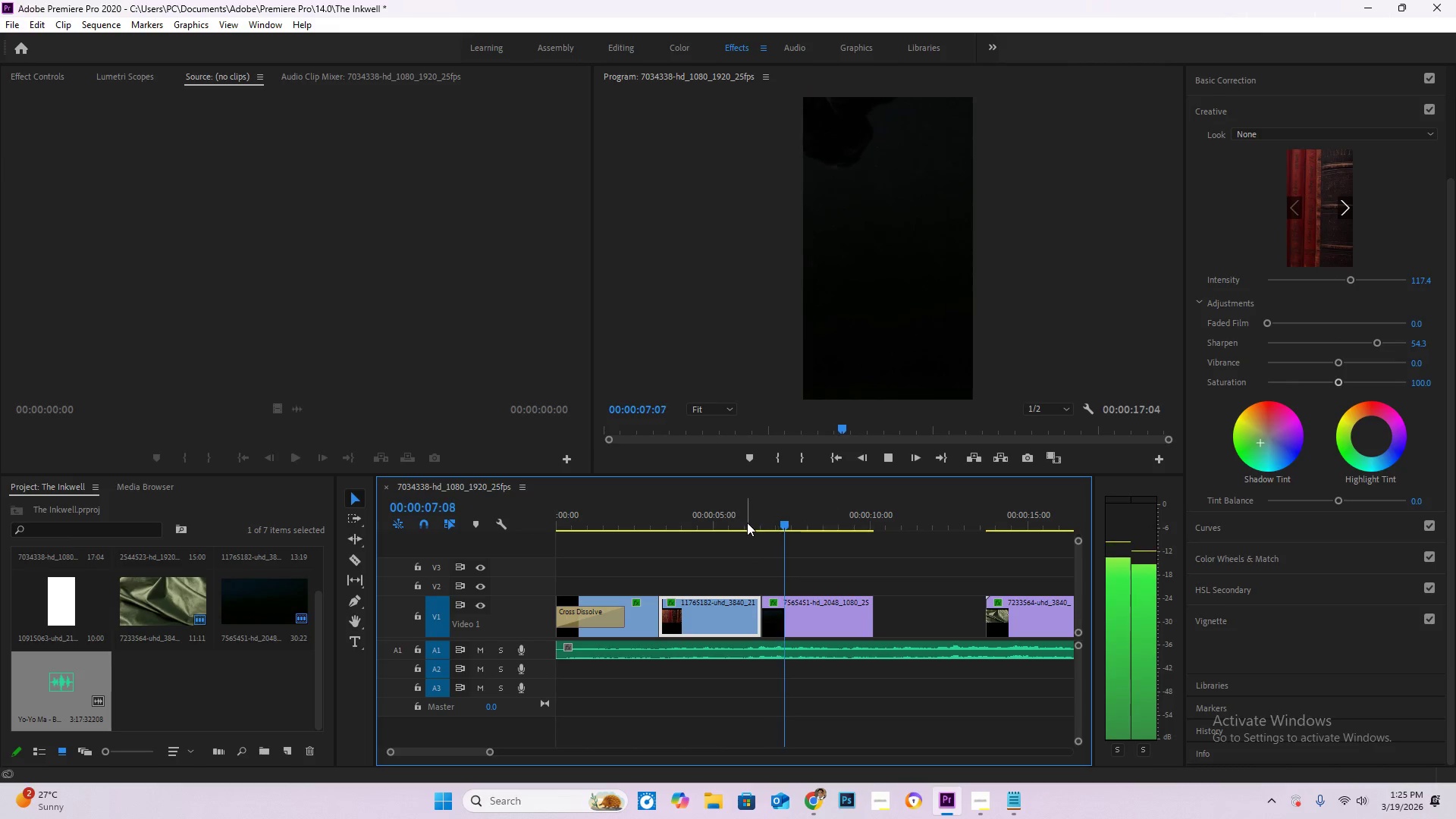 
left_click_drag(start_coordinate=[855, 512], to_coordinate=[812, 510])
 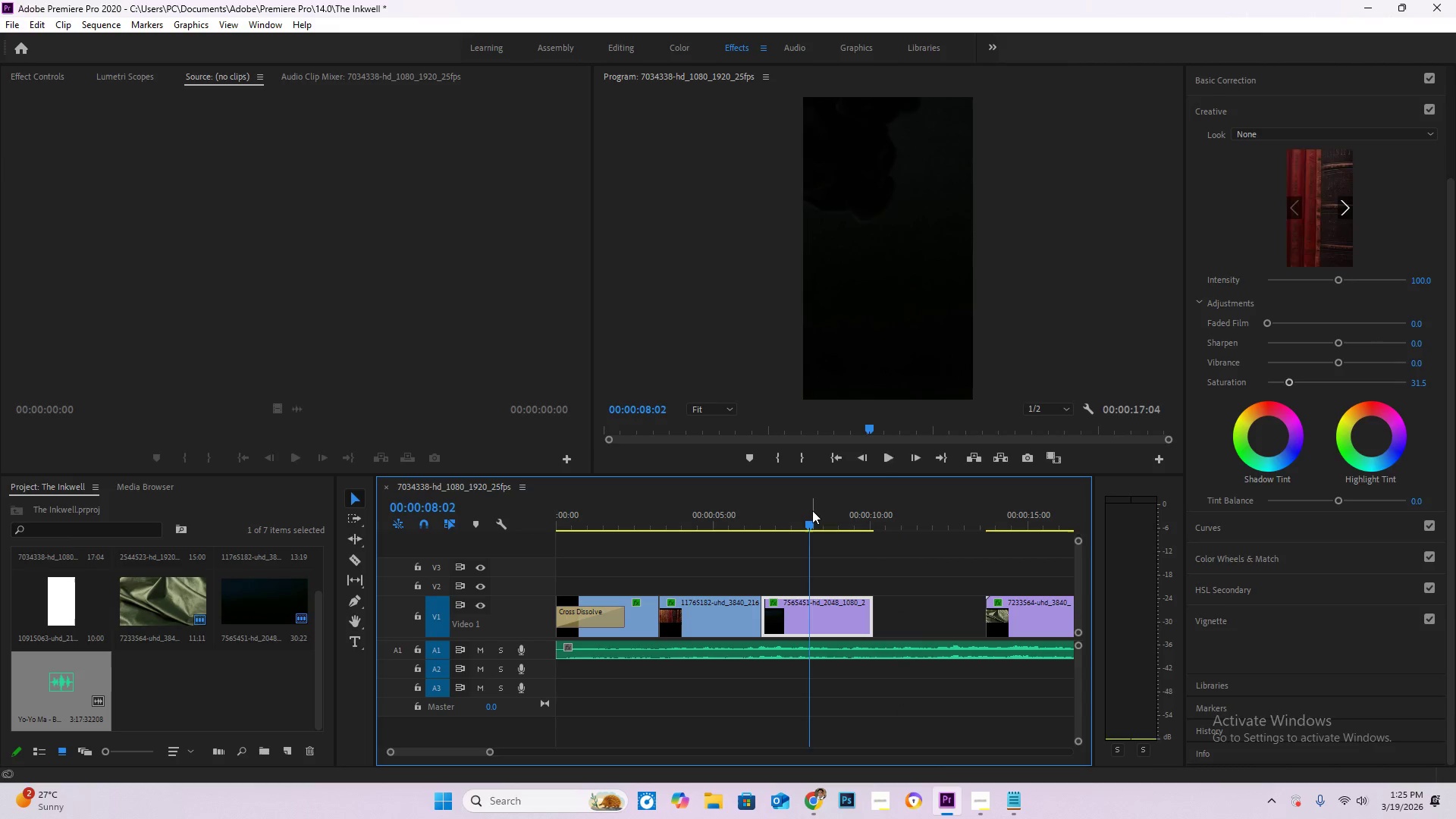 
key(Space)
 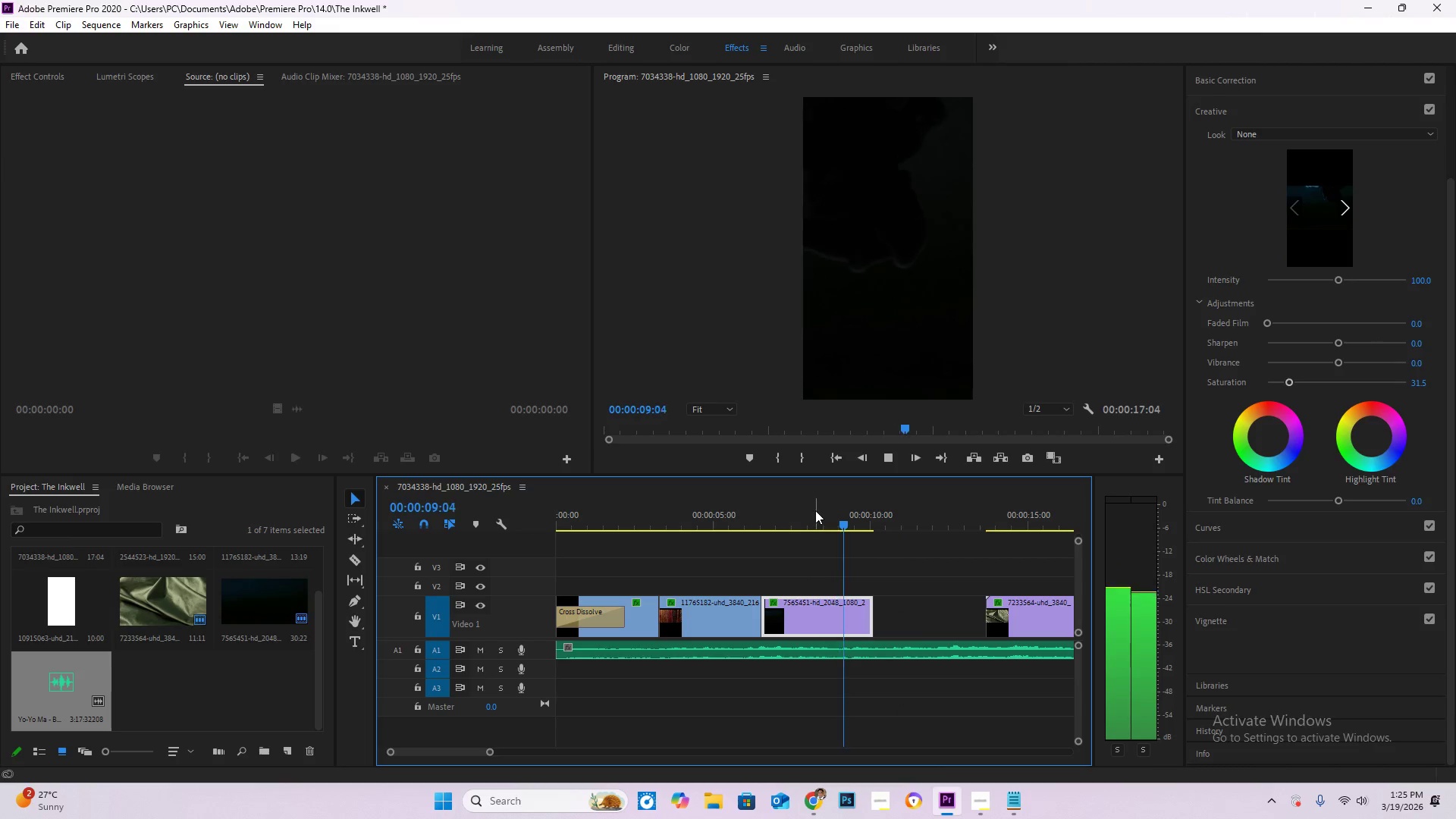 
key(Space)
 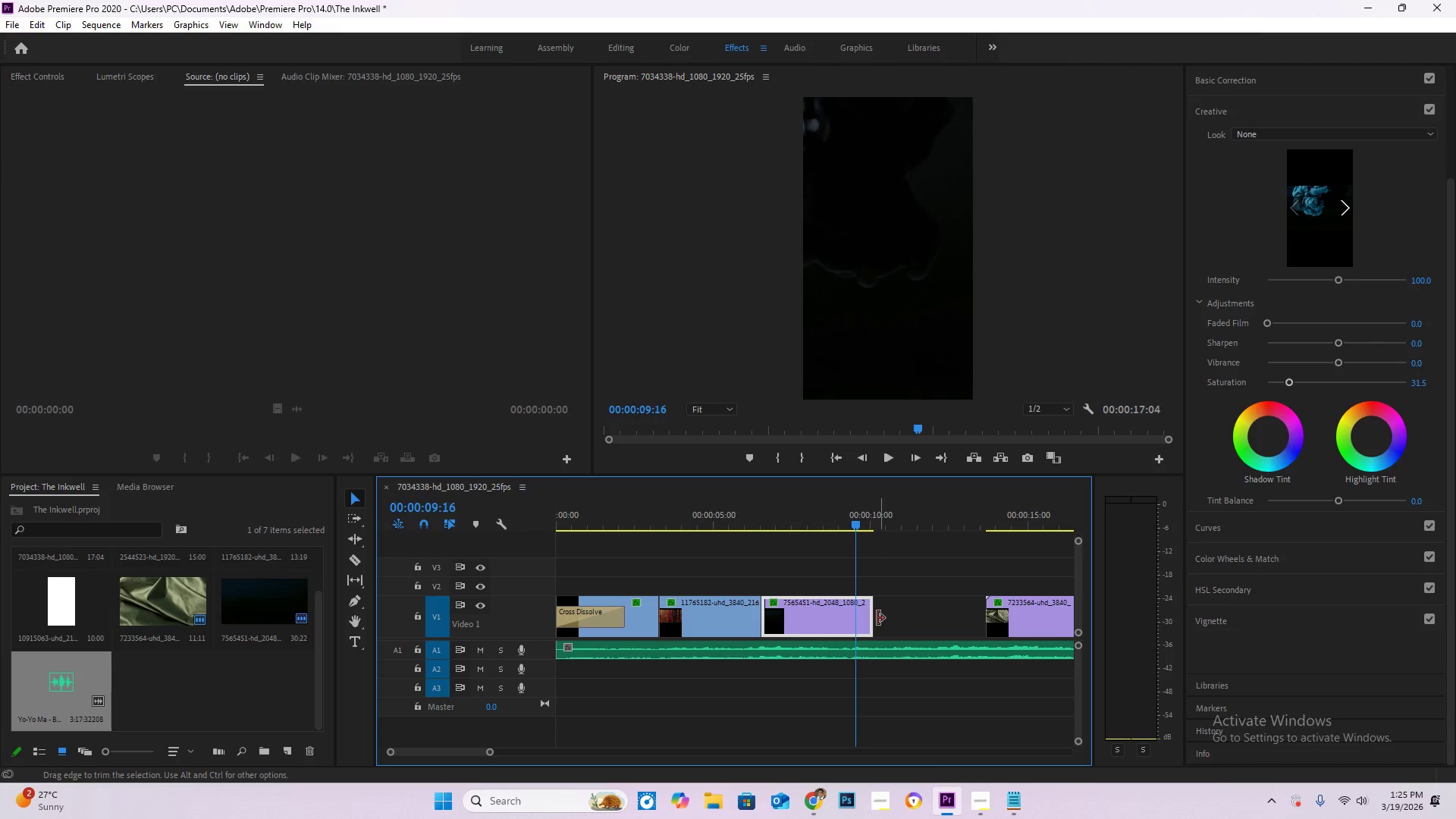 
key(Space)
 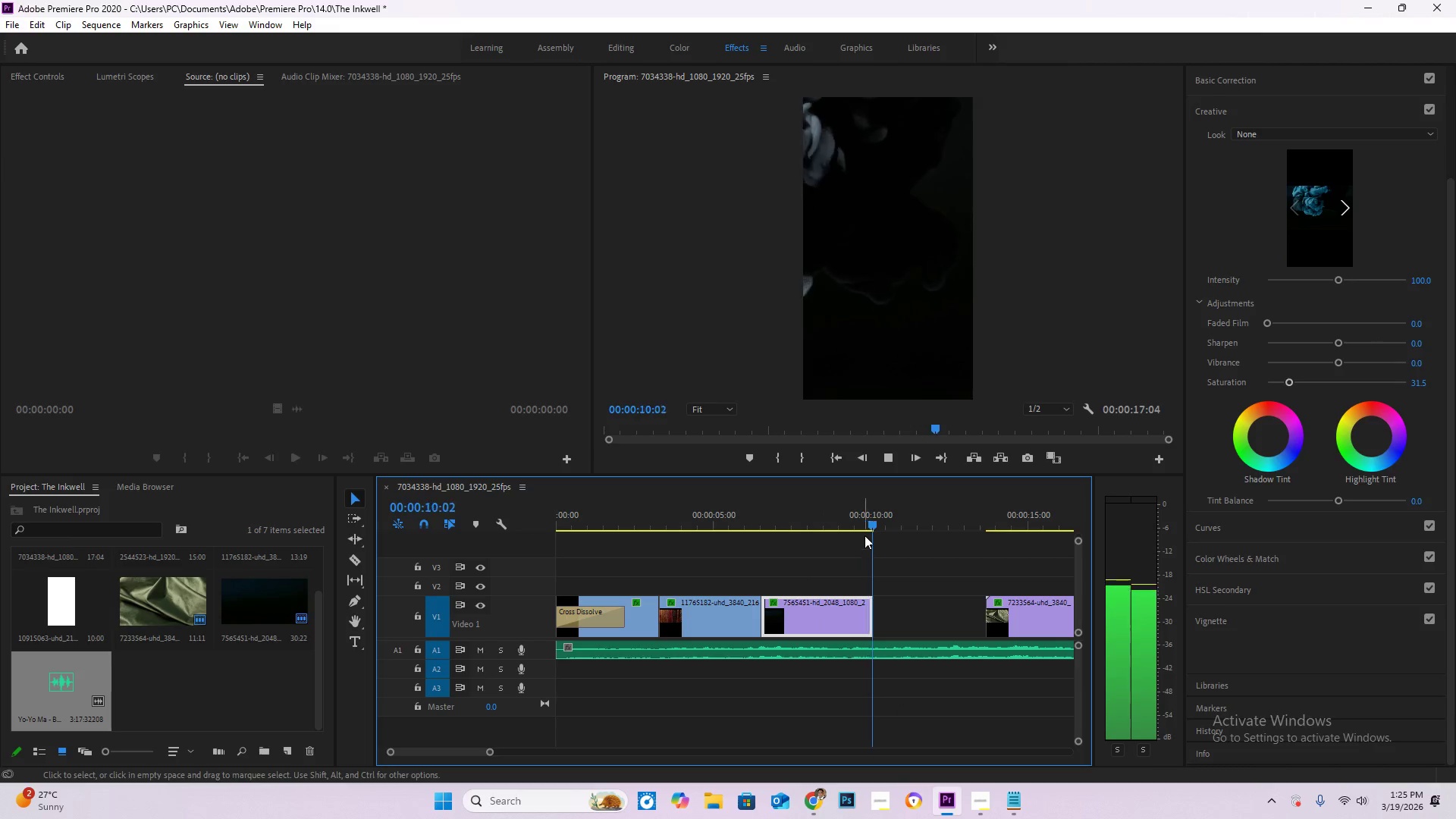 
left_click_drag(start_coordinate=[870, 525], to_coordinate=[858, 523])
 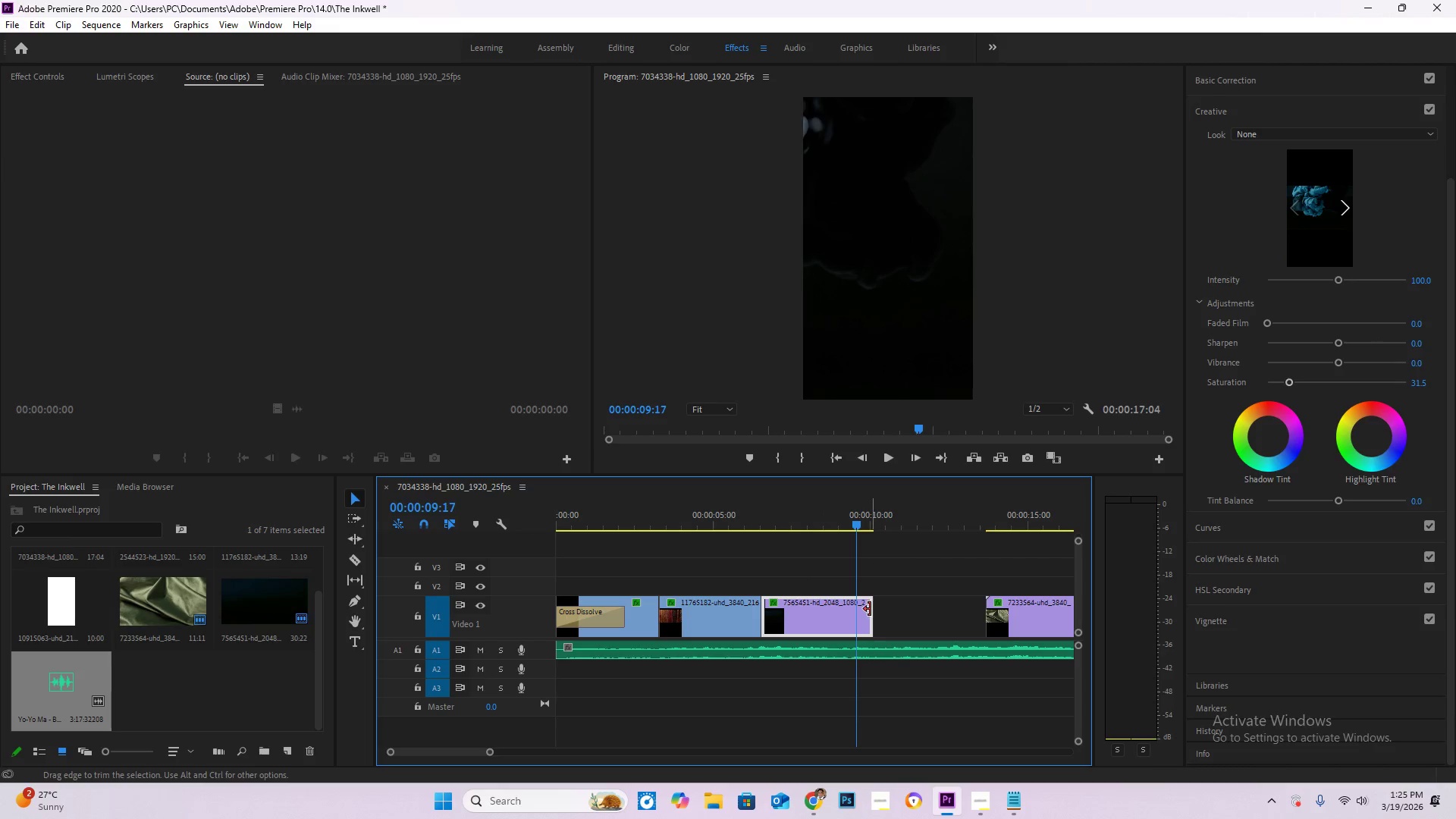 
left_click_drag(start_coordinate=[870, 609], to_coordinate=[857, 611])
 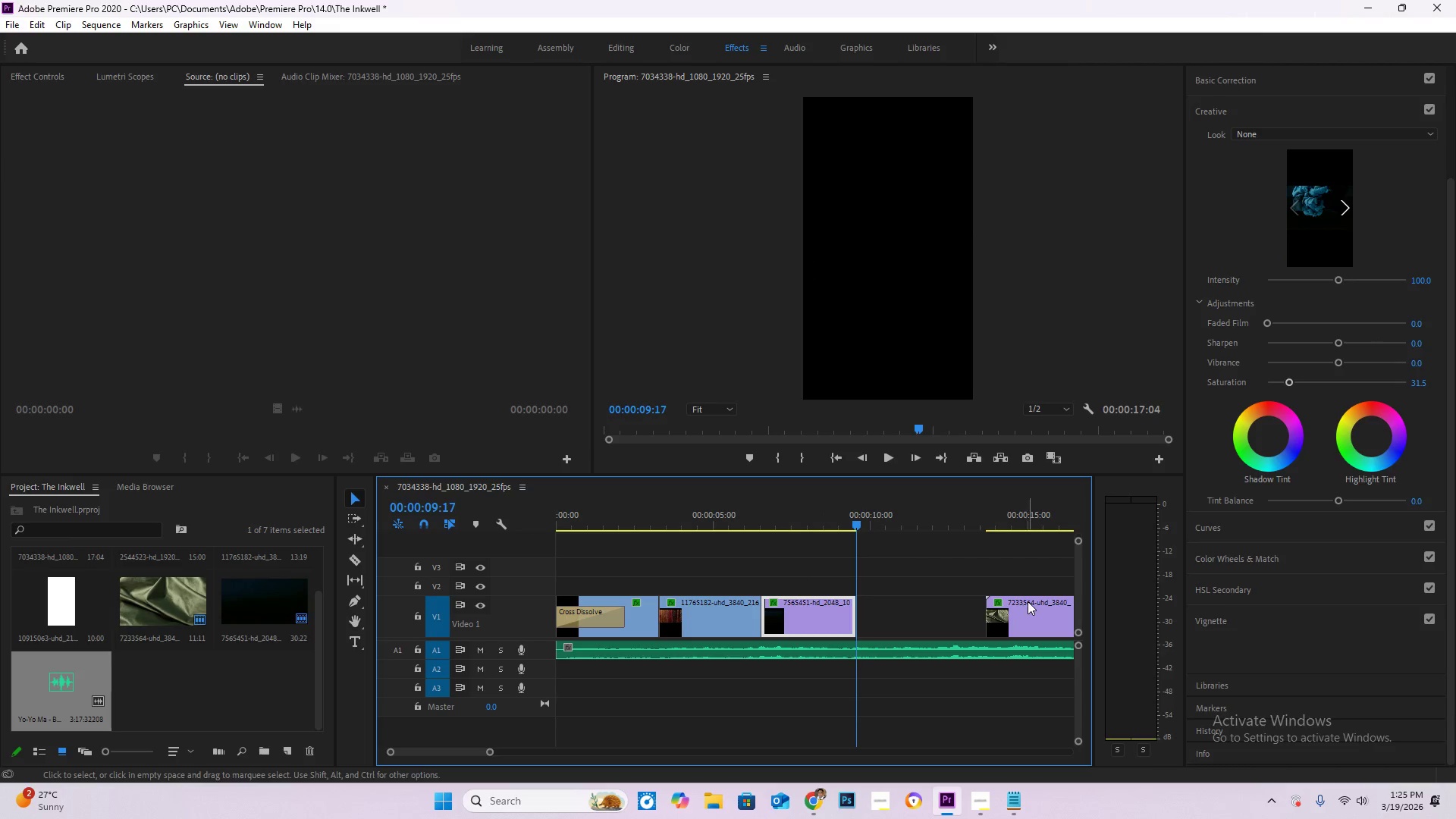 
left_click_drag(start_coordinate=[1028, 601], to_coordinate=[897, 598])
 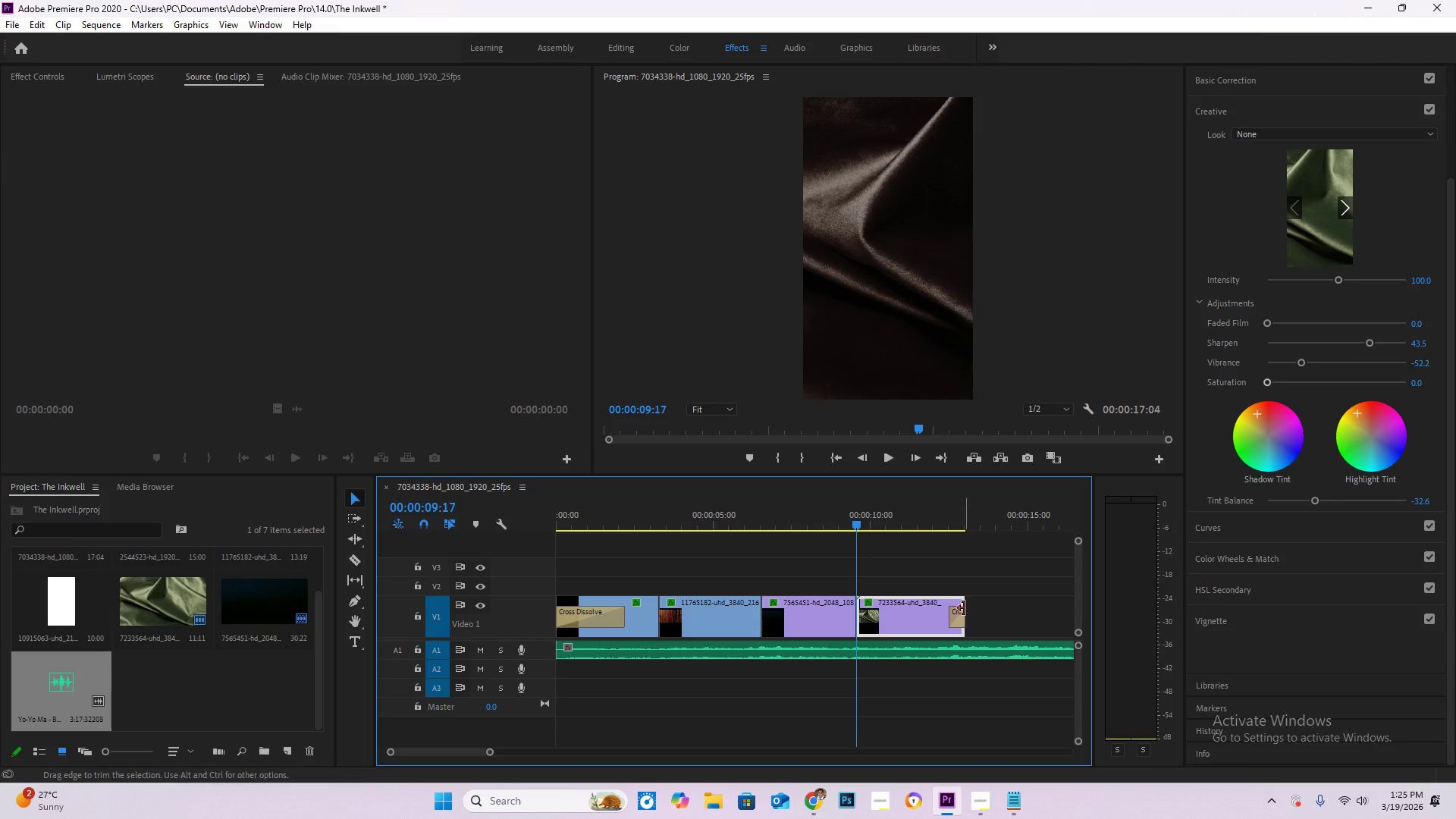 
left_click_drag(start_coordinate=[964, 608], to_coordinate=[1025, 613])
 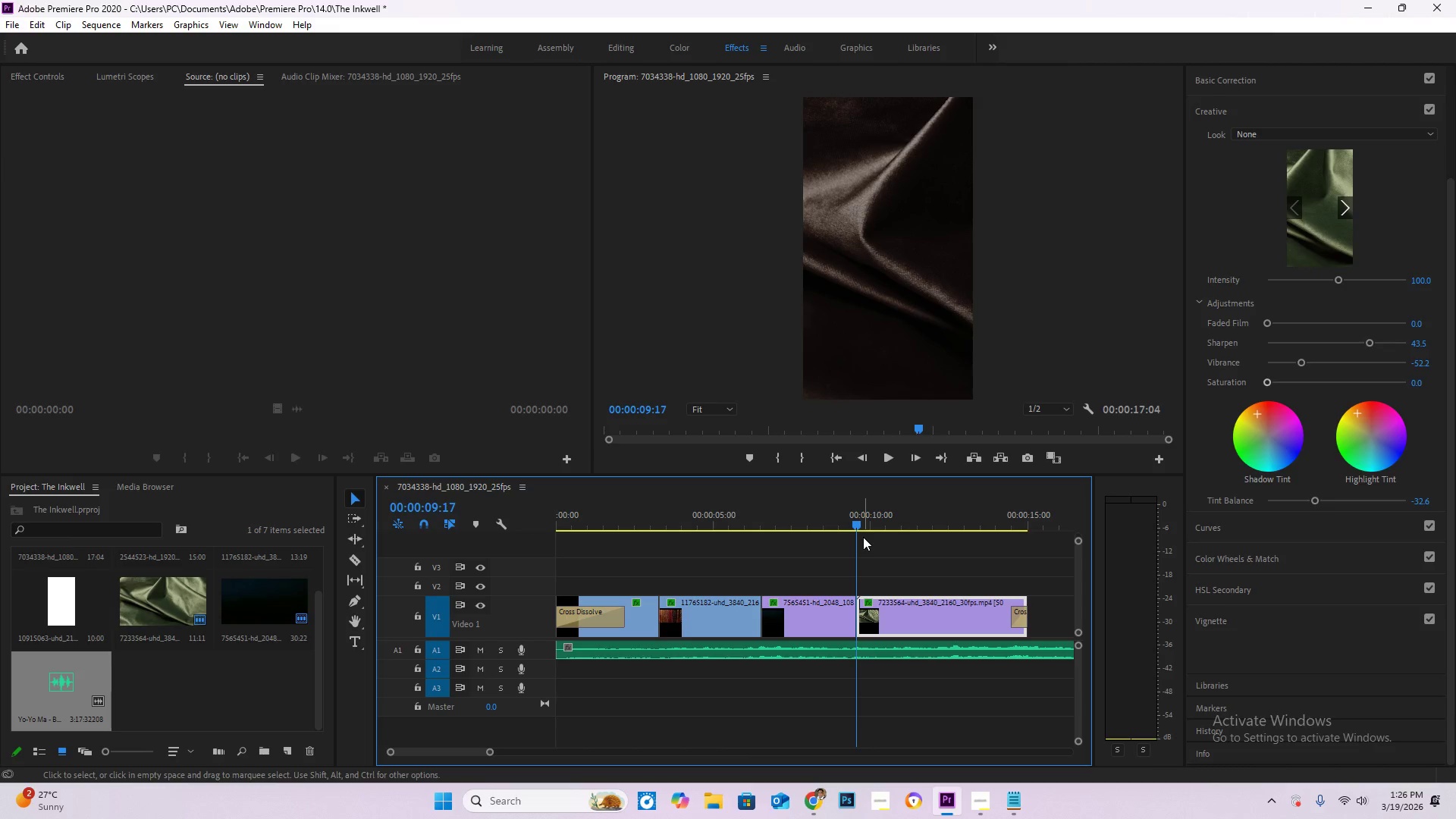 
wait(25.45)
 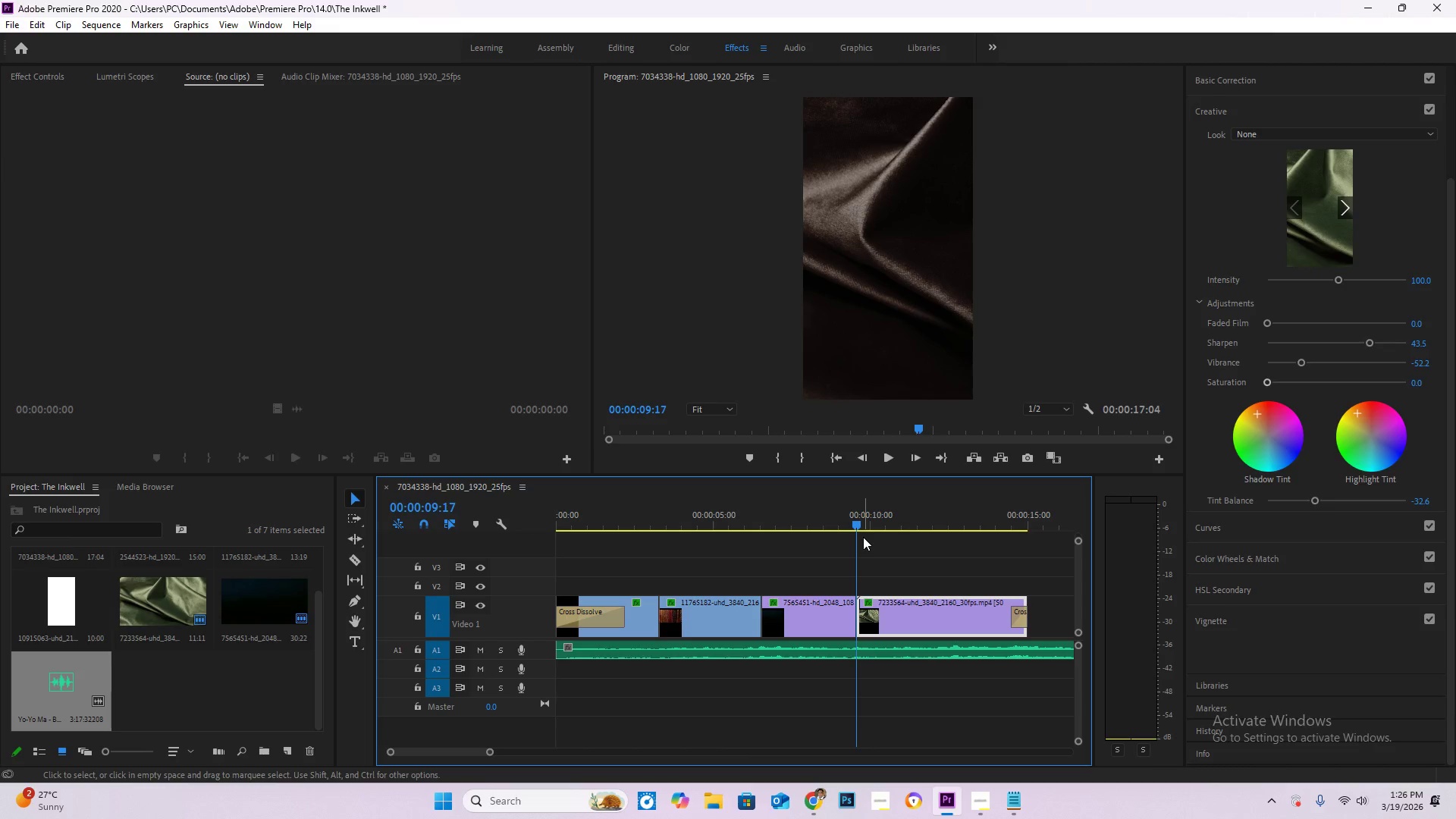 
hold_key(key=AltLeft, duration=0.52)
scroll: coordinate [1002, 555], scroll_direction: down, amount: 4.0
 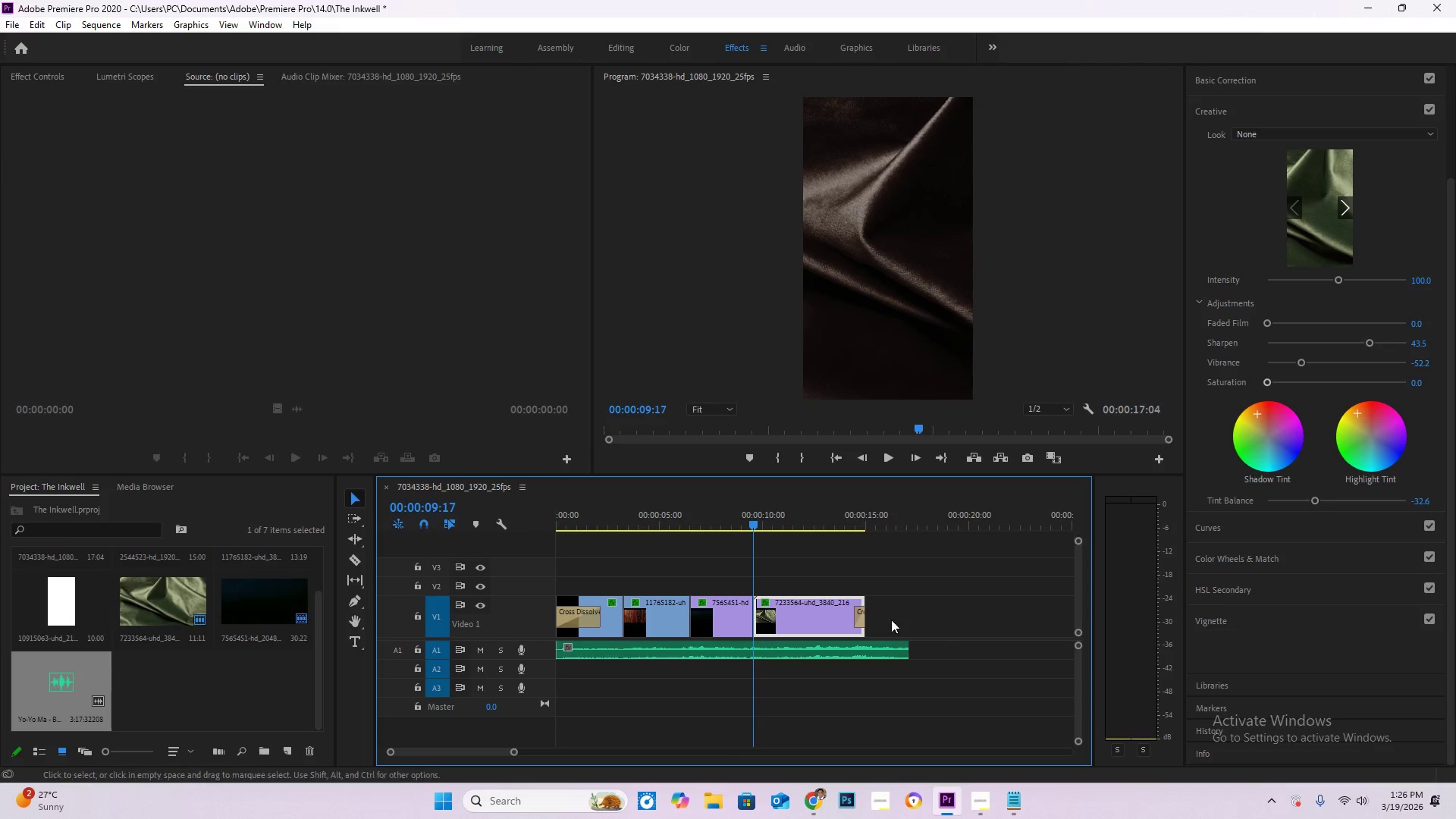 
left_click_drag(start_coordinate=[864, 609], to_coordinate=[874, 610])
 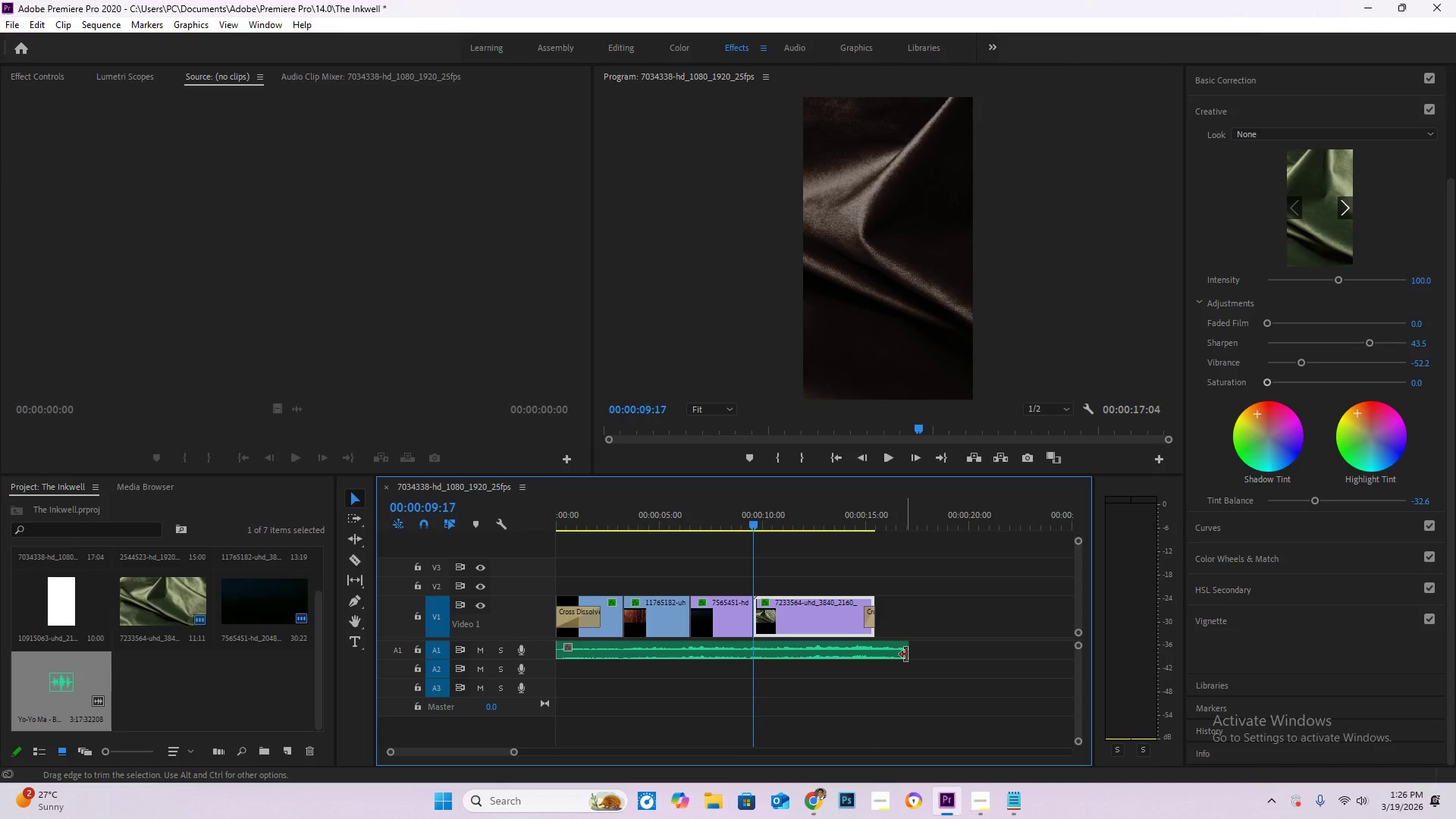 
left_click_drag(start_coordinate=[908, 654], to_coordinate=[878, 653])
 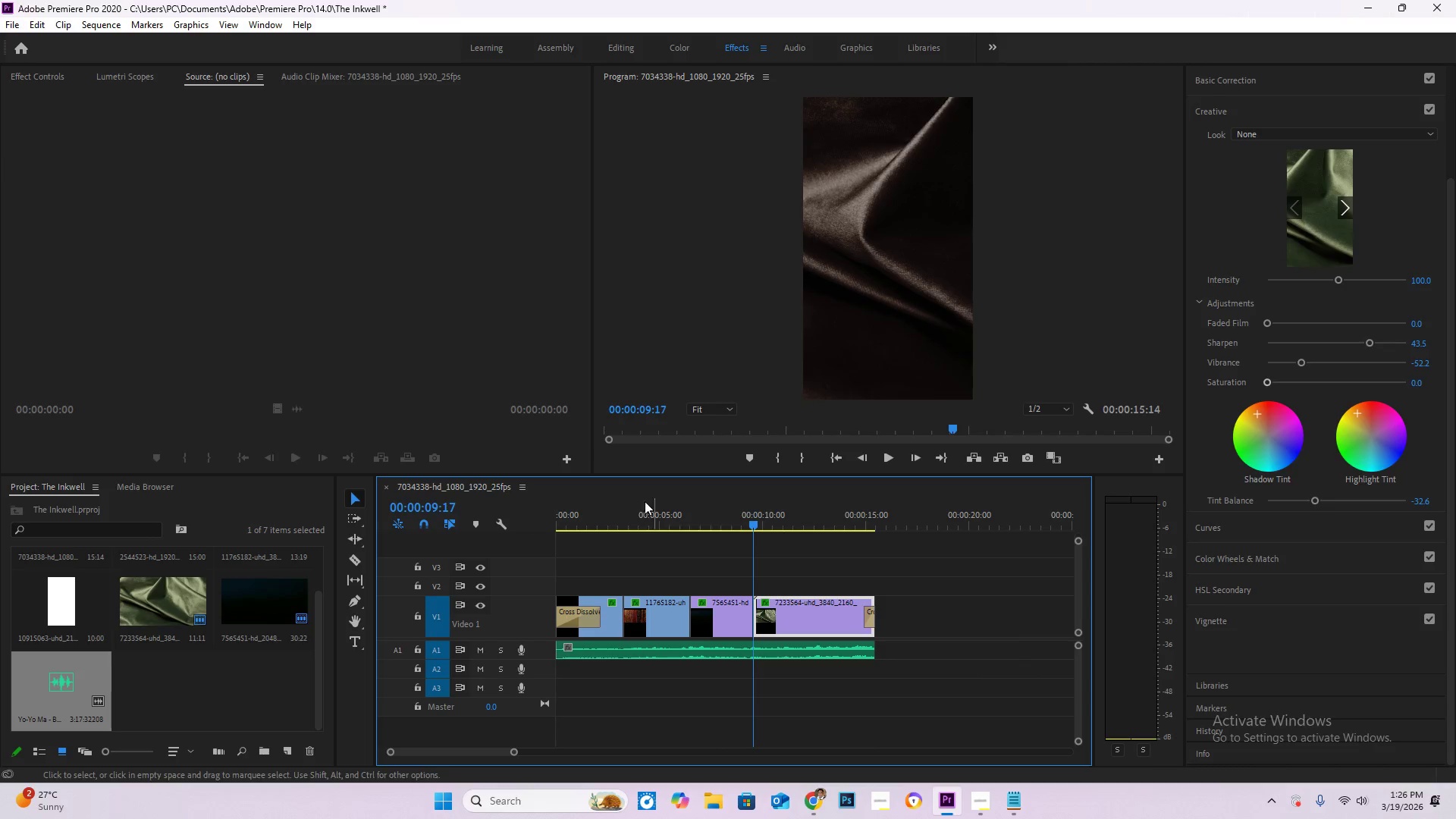 
left_click_drag(start_coordinate=[599, 516], to_coordinate=[474, 520])
 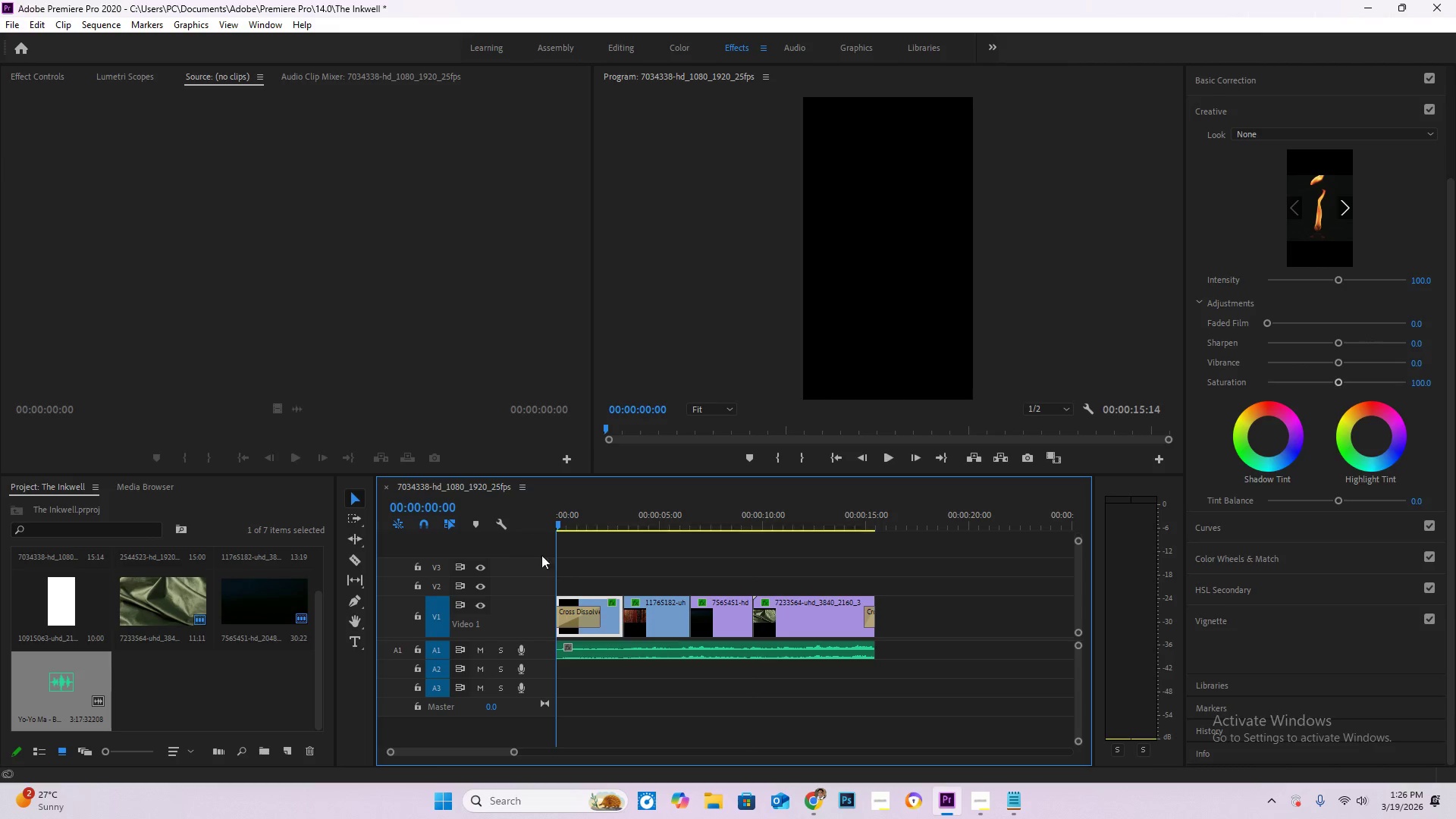 
key(Space)
 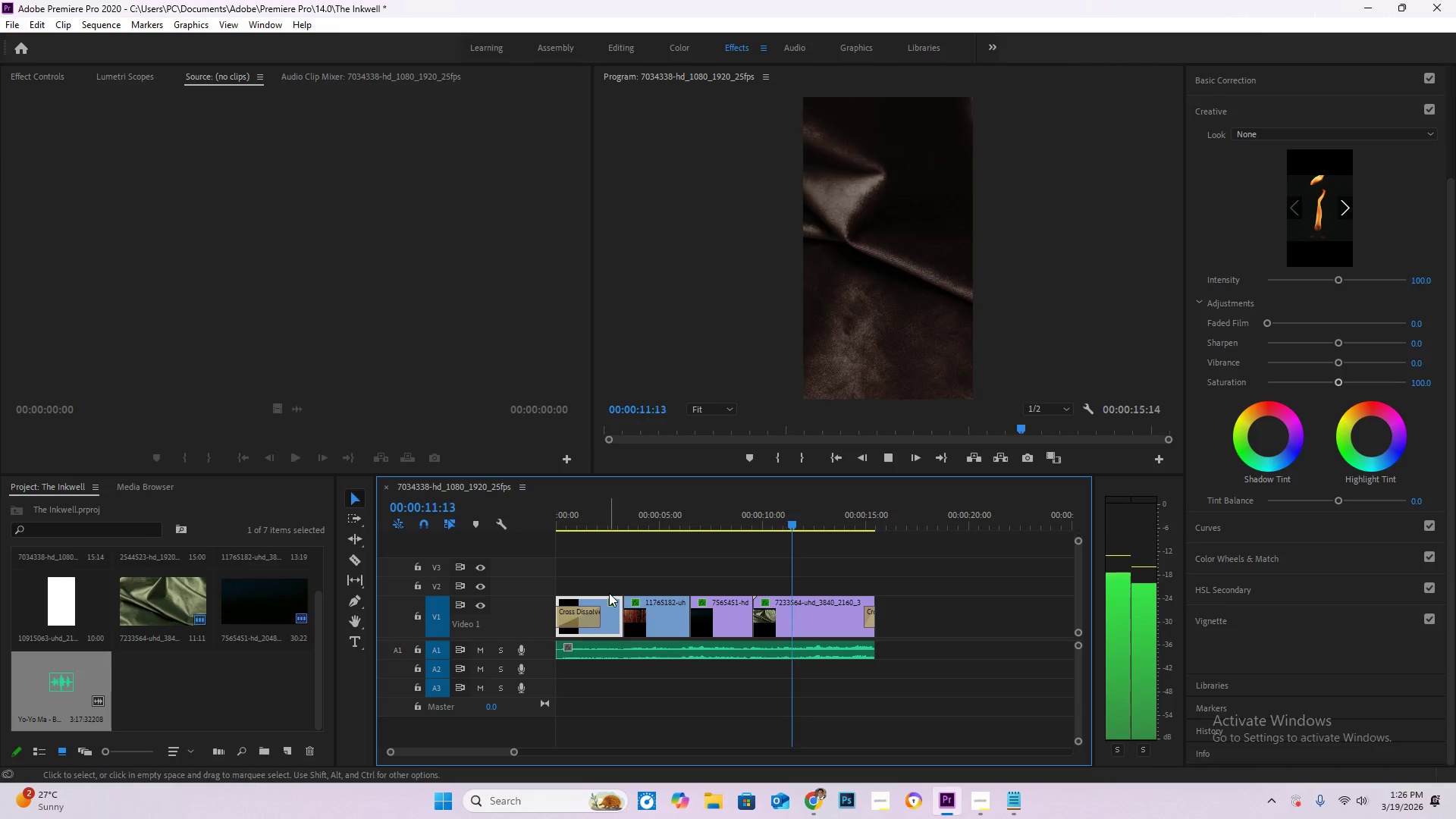 
wait(16.48)
 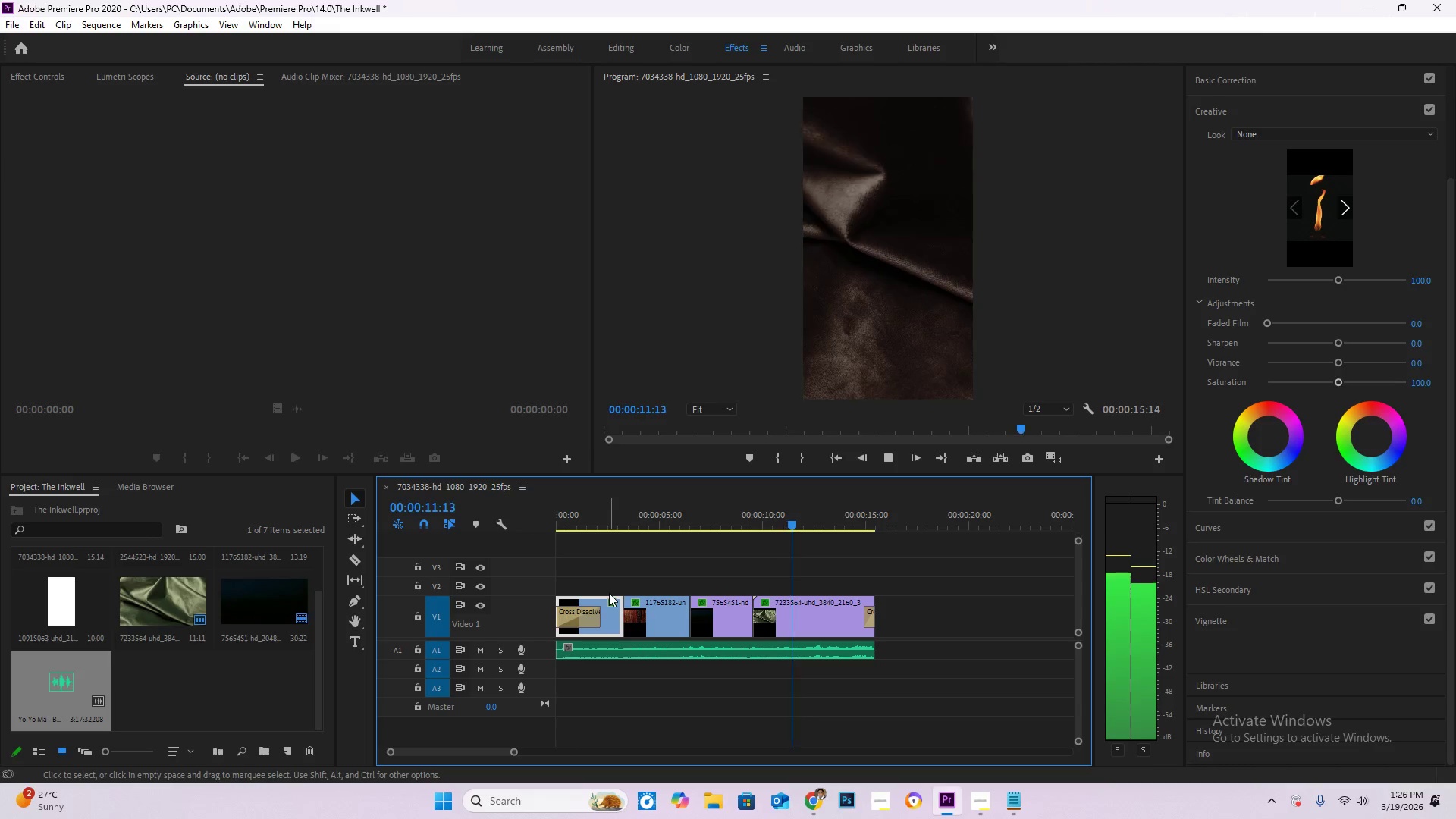 
hold_key(key=AltLeft, duration=0.73)
scroll: coordinate [571, 598], scroll_direction: down, amount: 5.0
 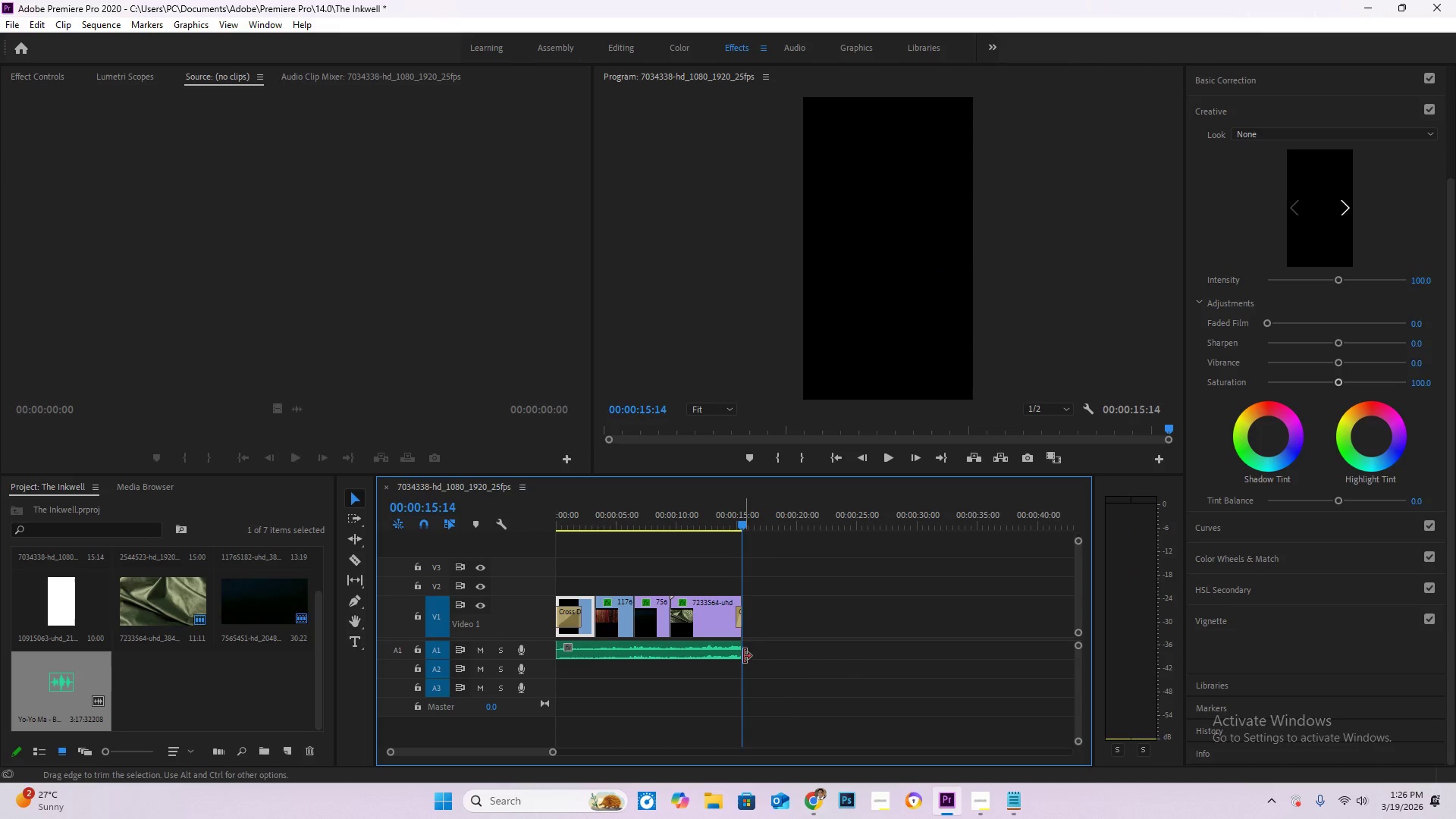 
left_click_drag(start_coordinate=[742, 653], to_coordinate=[1078, 676])
 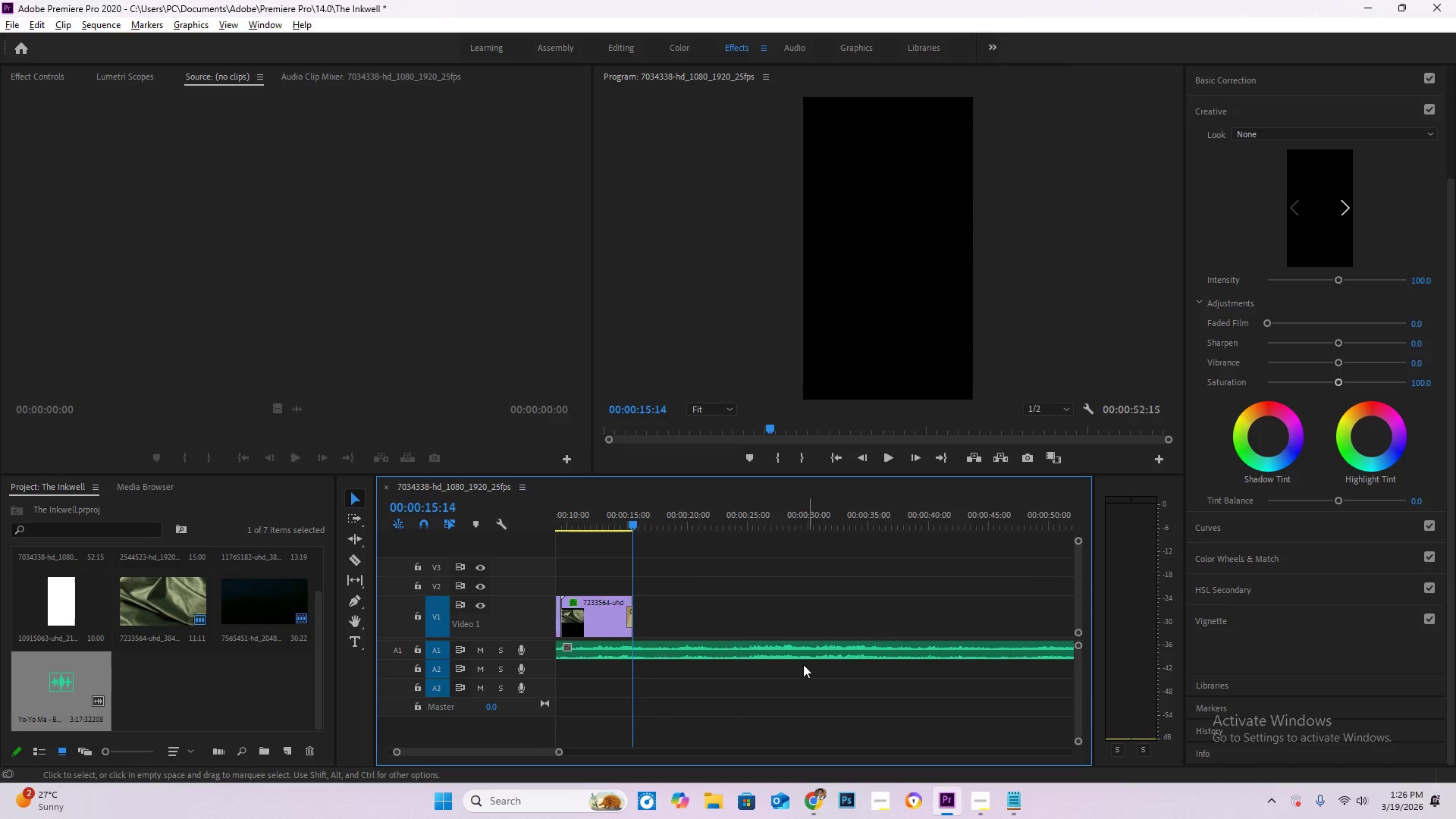 
hold_key(key=AltLeft, duration=0.56)
scroll: coordinate [794, 664], scroll_direction: down, amount: 6.0
 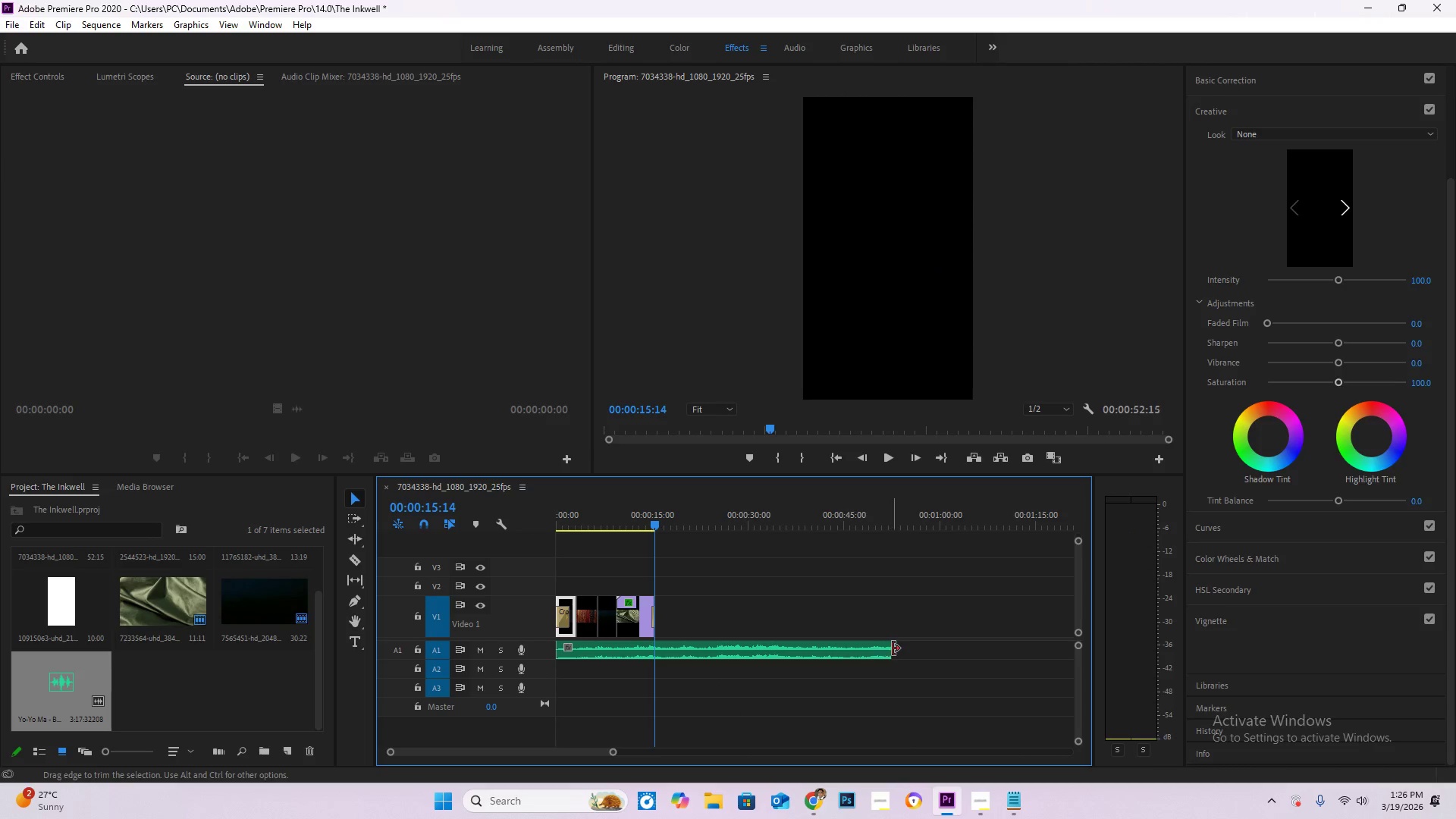 
left_click_drag(start_coordinate=[893, 648], to_coordinate=[1090, 661])
 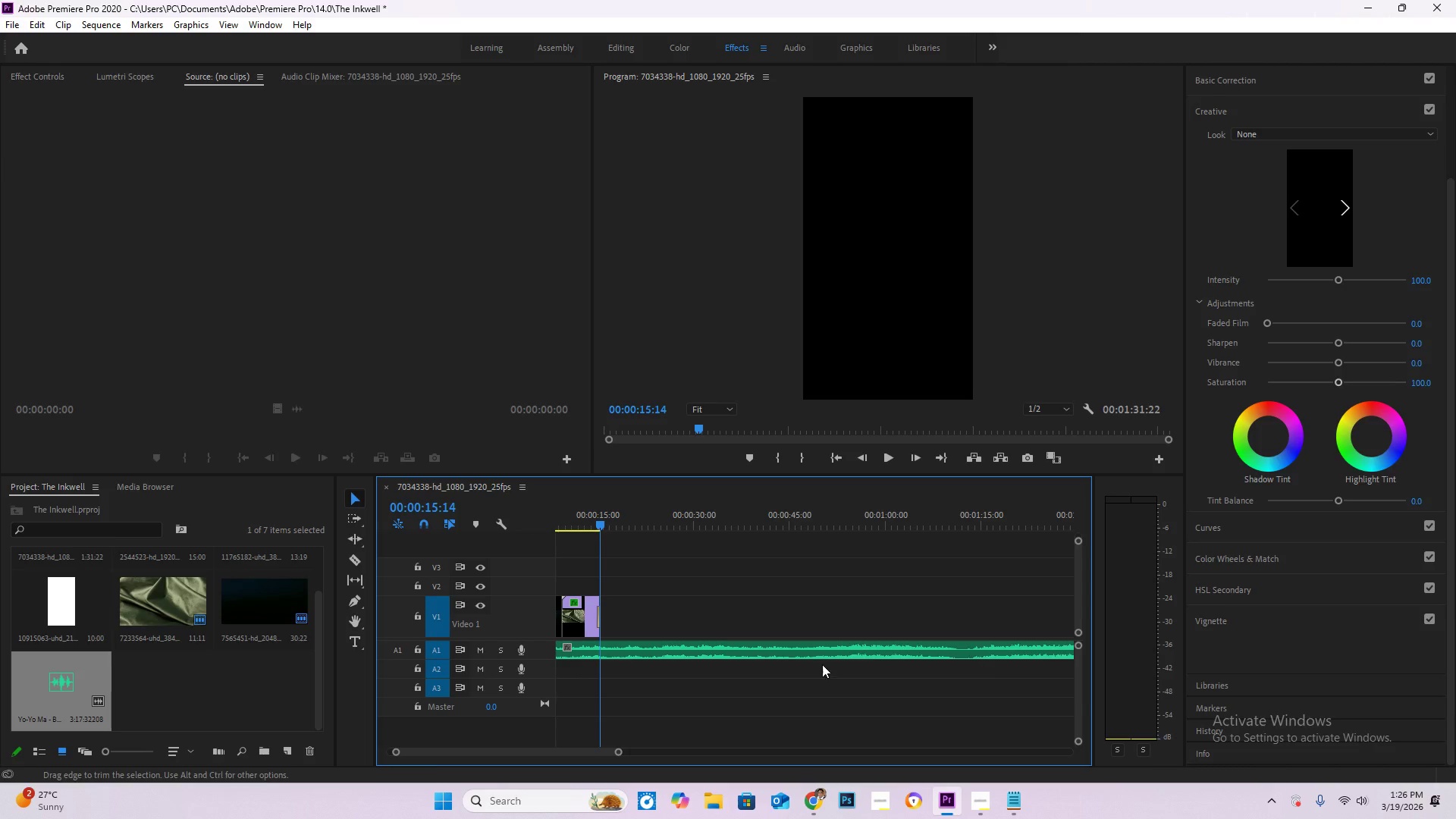 
hold_key(key=AltLeft, duration=0.69)
scroll: coordinate [787, 668], scroll_direction: down, amount: 10.0
 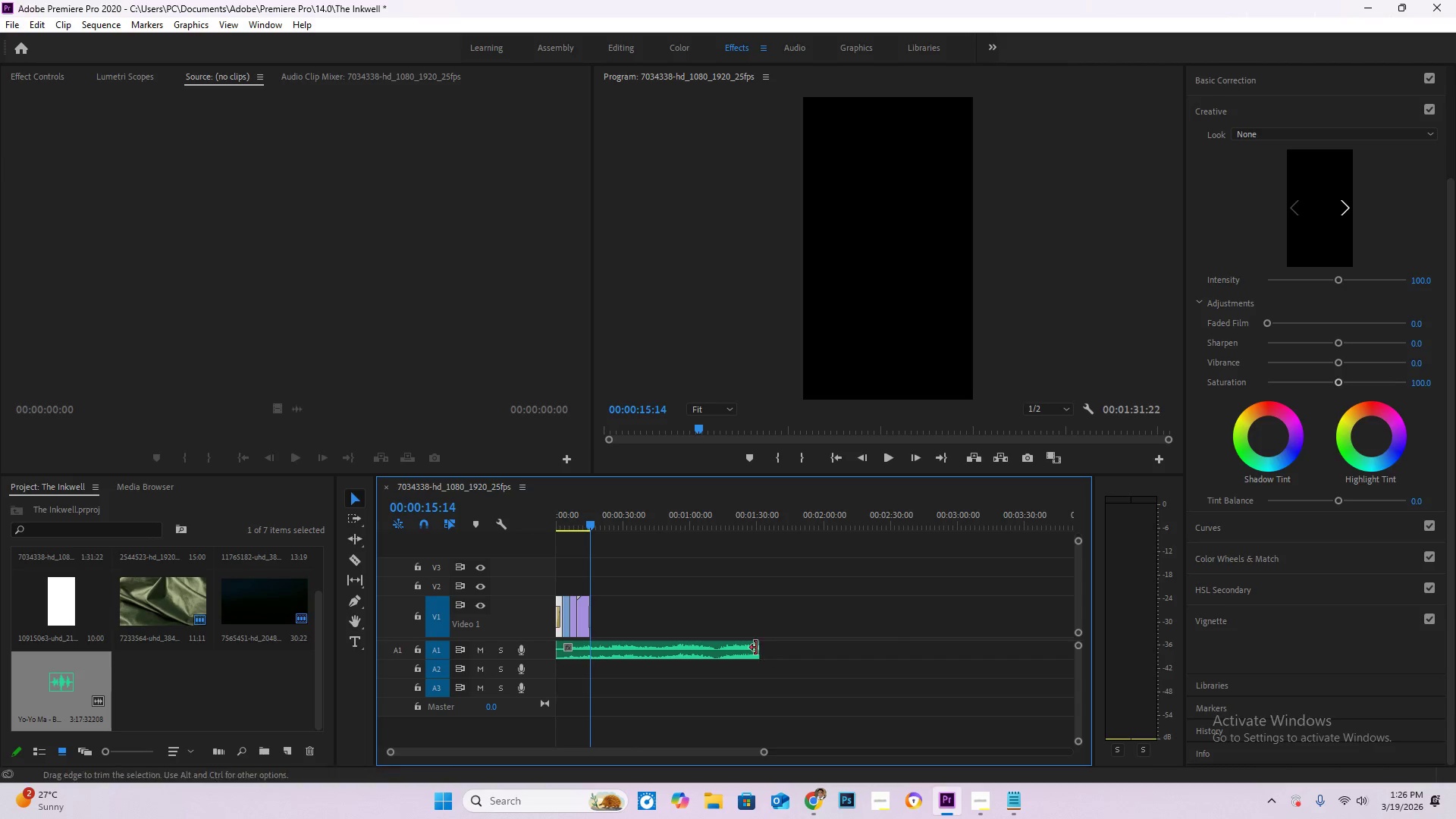 
left_click_drag(start_coordinate=[755, 647], to_coordinate=[952, 668])
 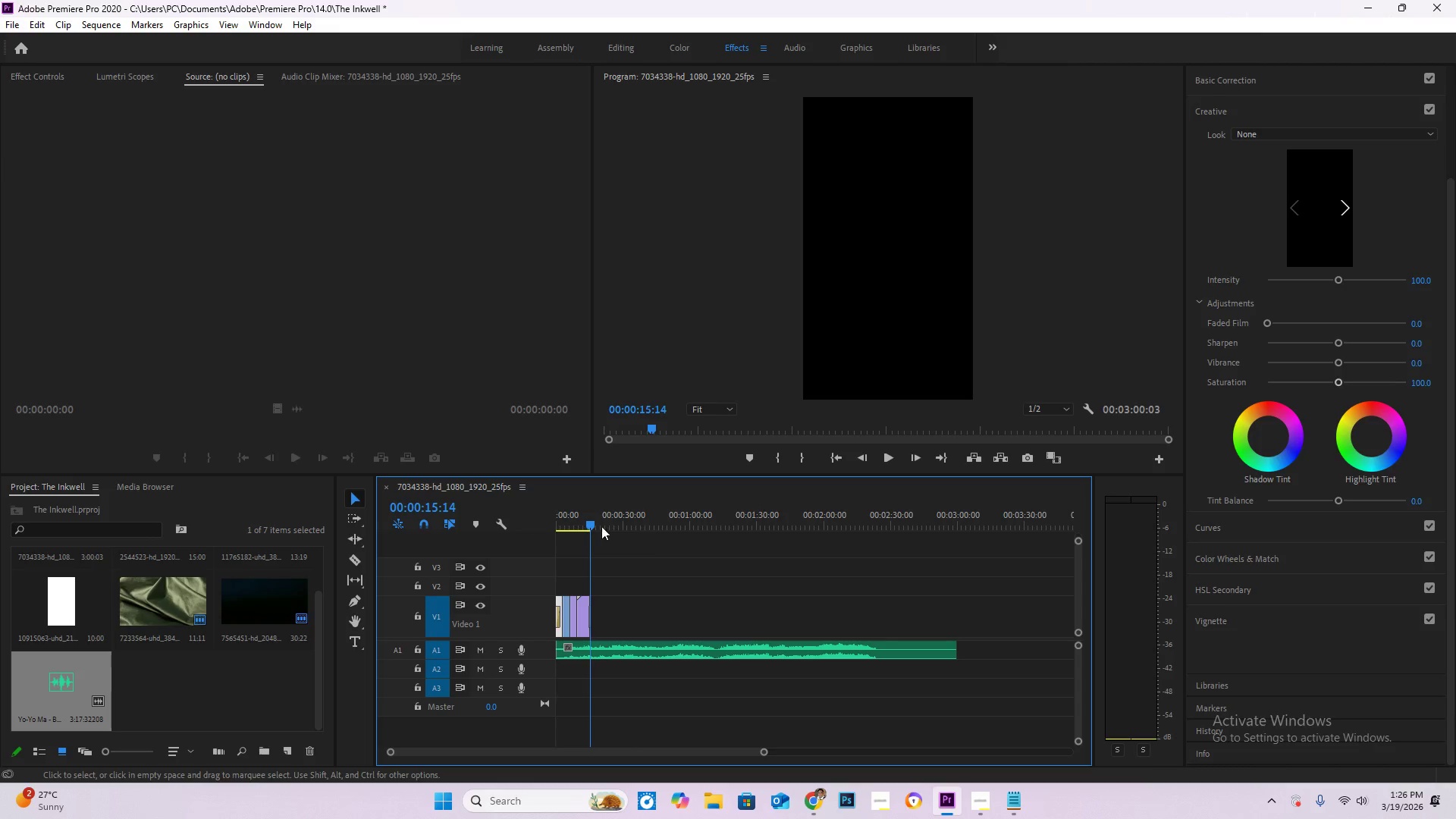 
key(Space)
 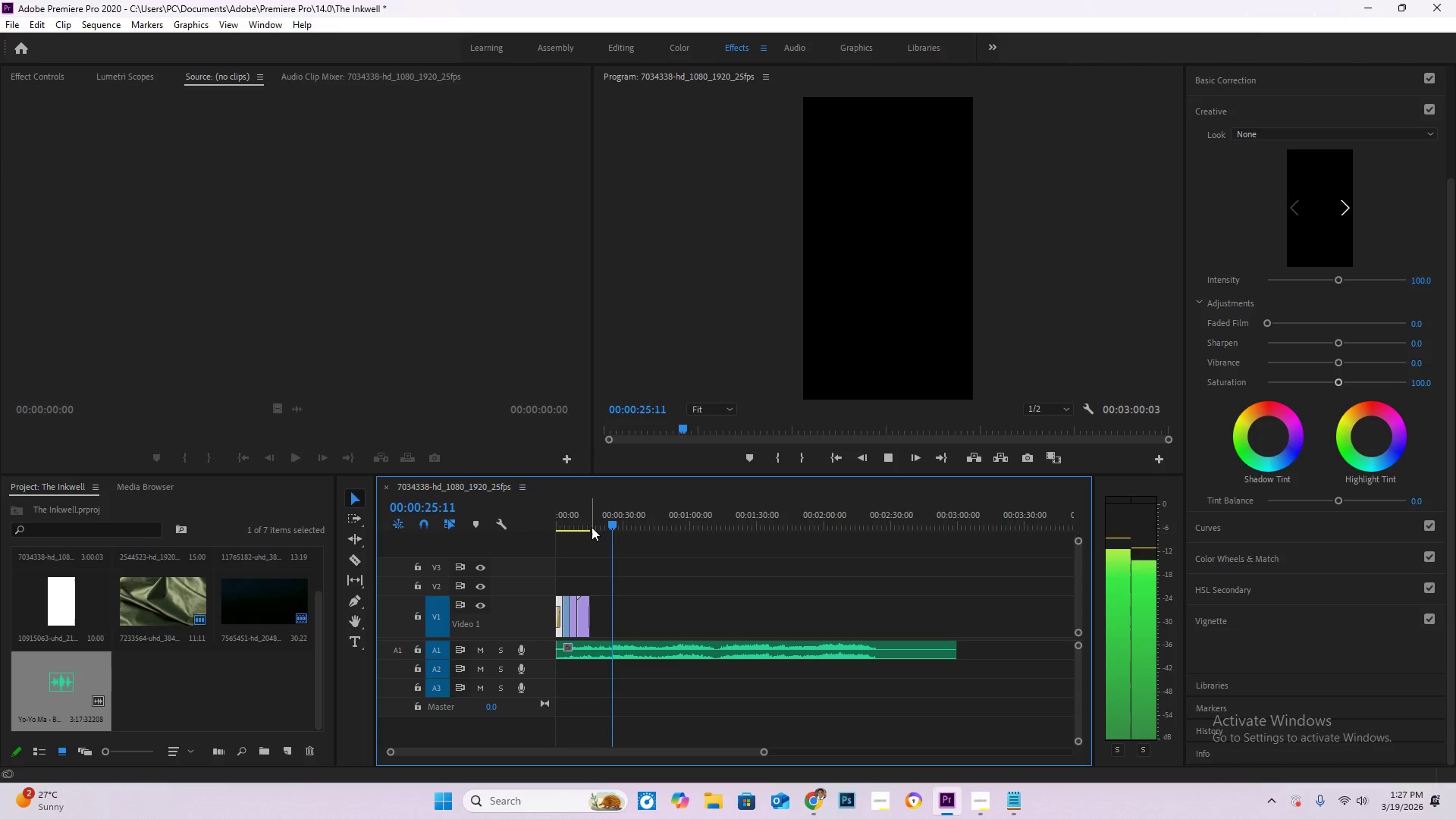 
wait(15.08)
 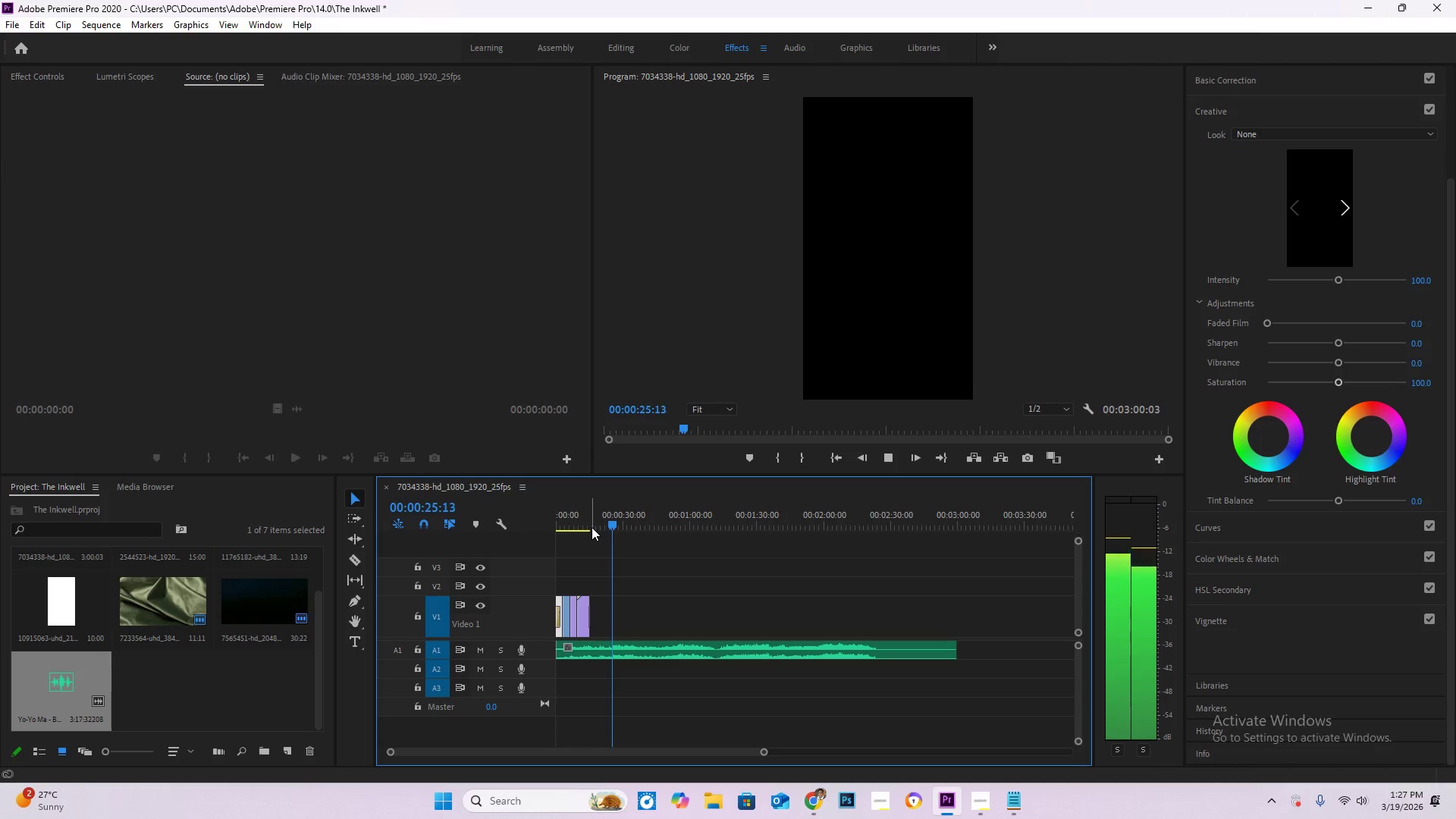 
key(Alt+Tab)
 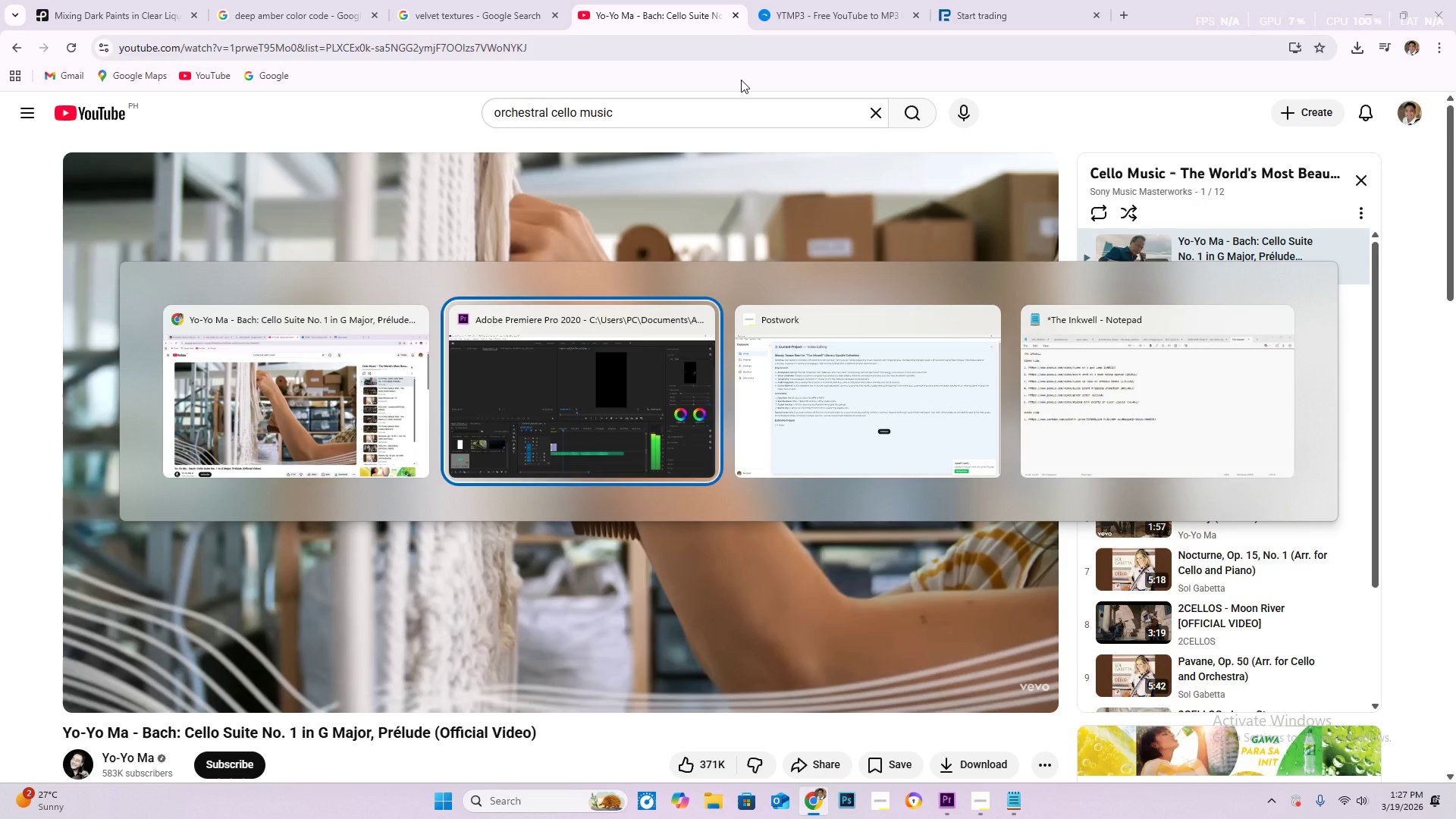 
key(Alt+Tab)